 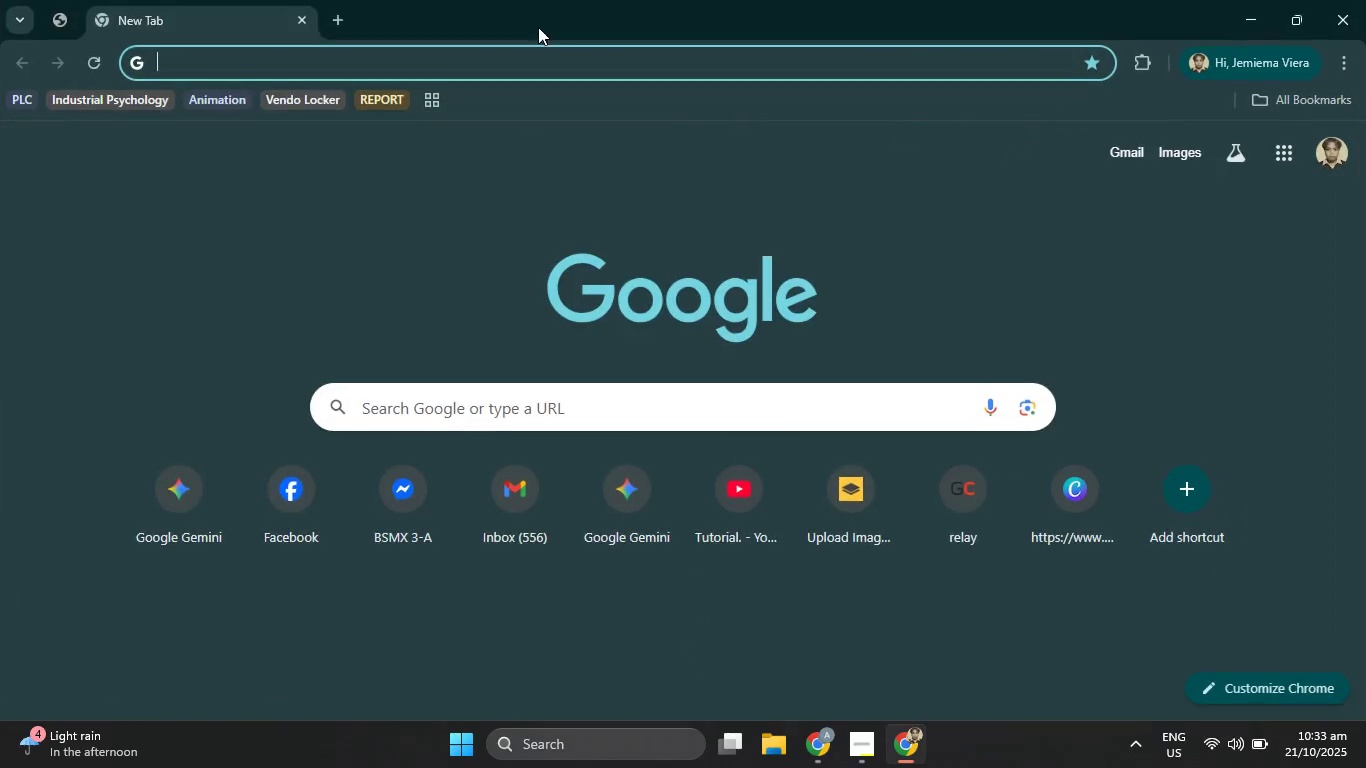 
key(Control+V)
 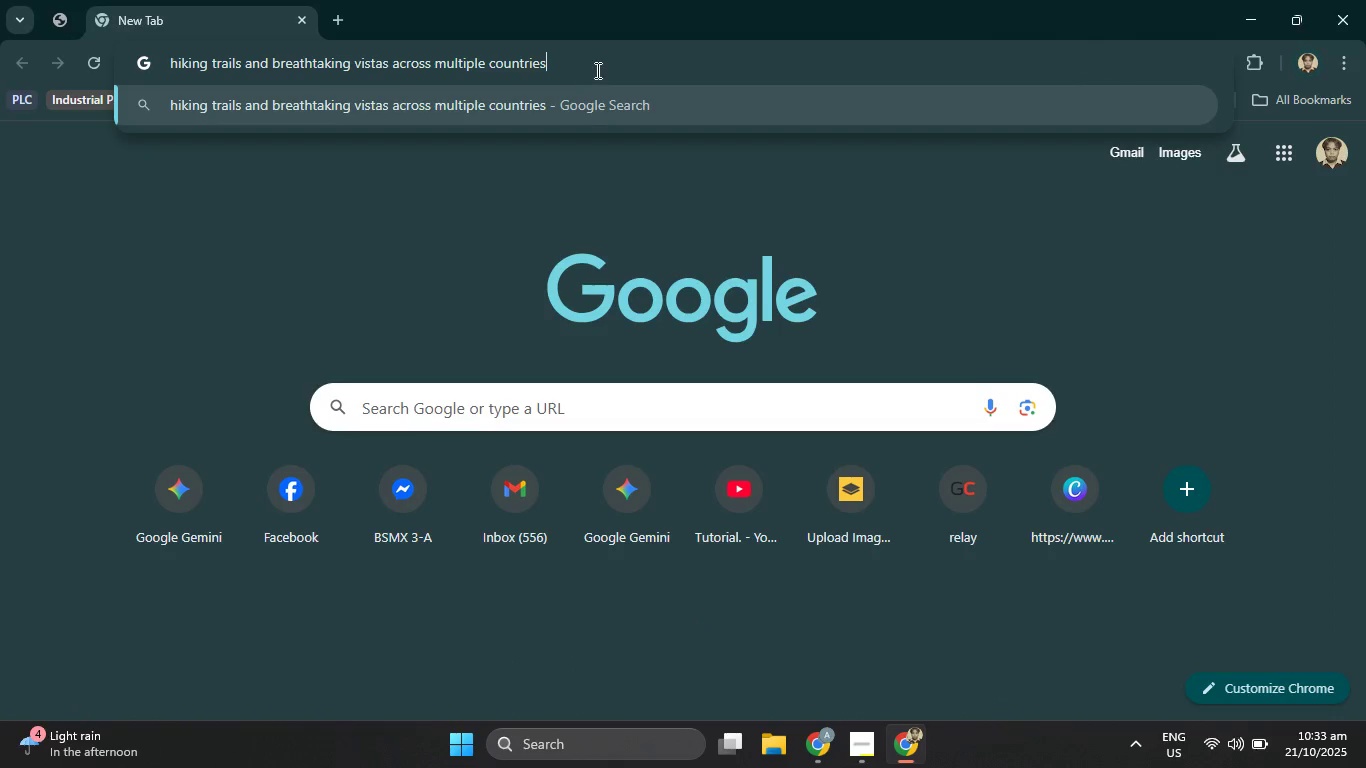 
left_click_drag(start_coordinate=[600, 69], to_coordinate=[243, 72])
 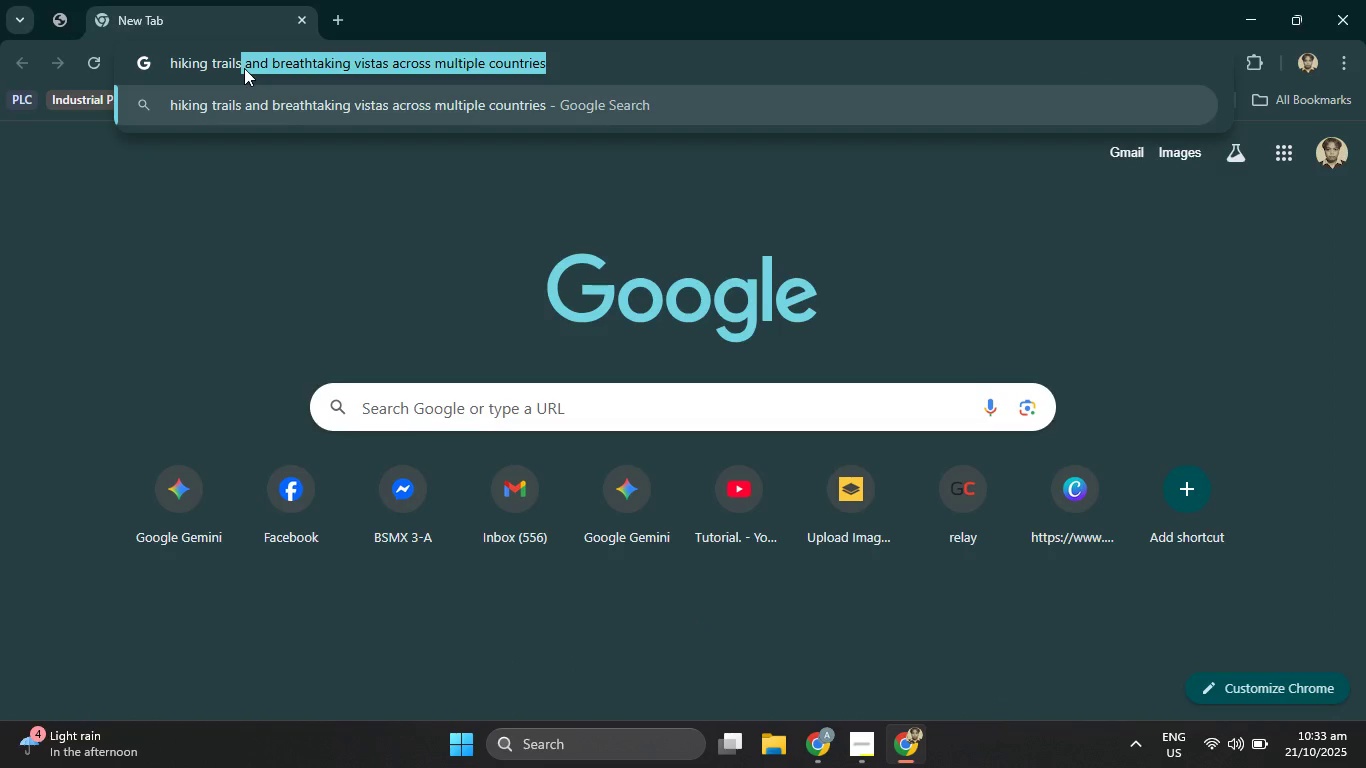 
key(Backspace)
 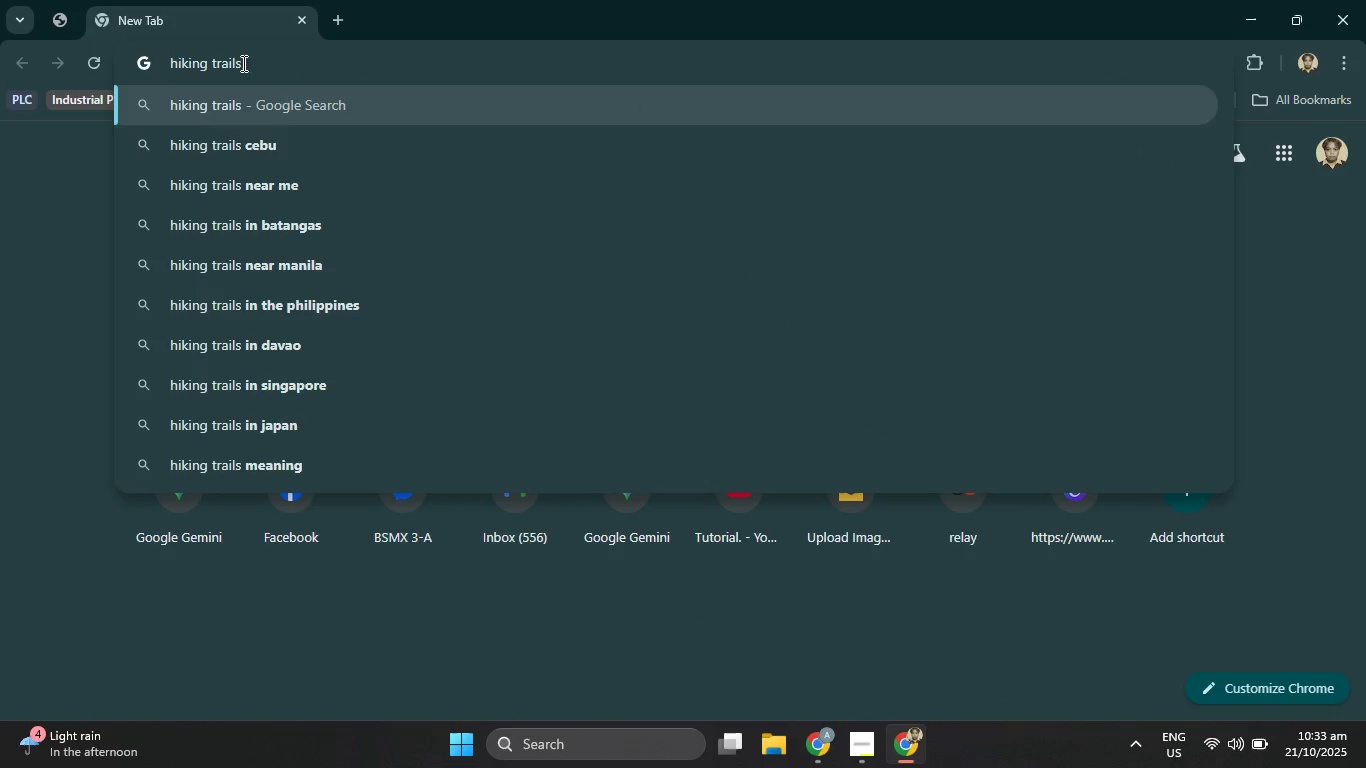 
key(Enter)
 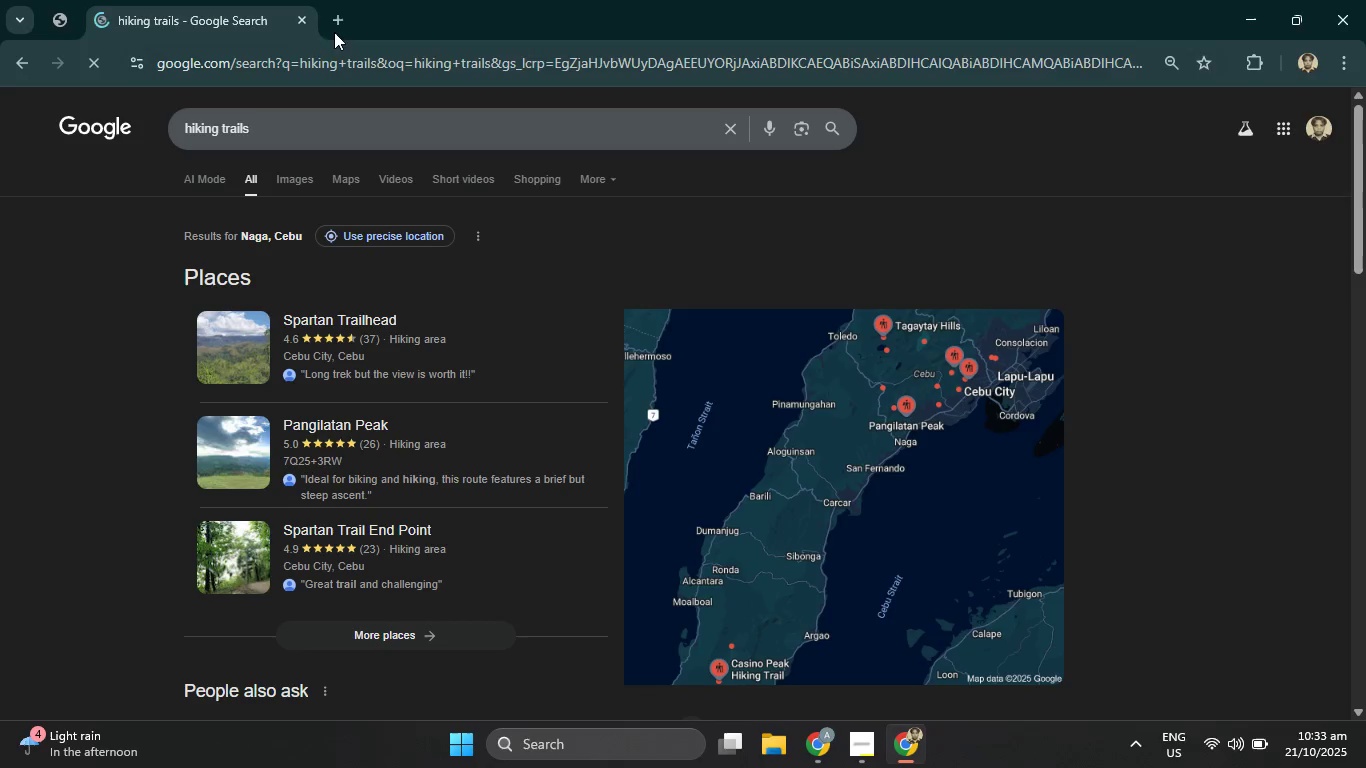 
left_click([334, 26])
 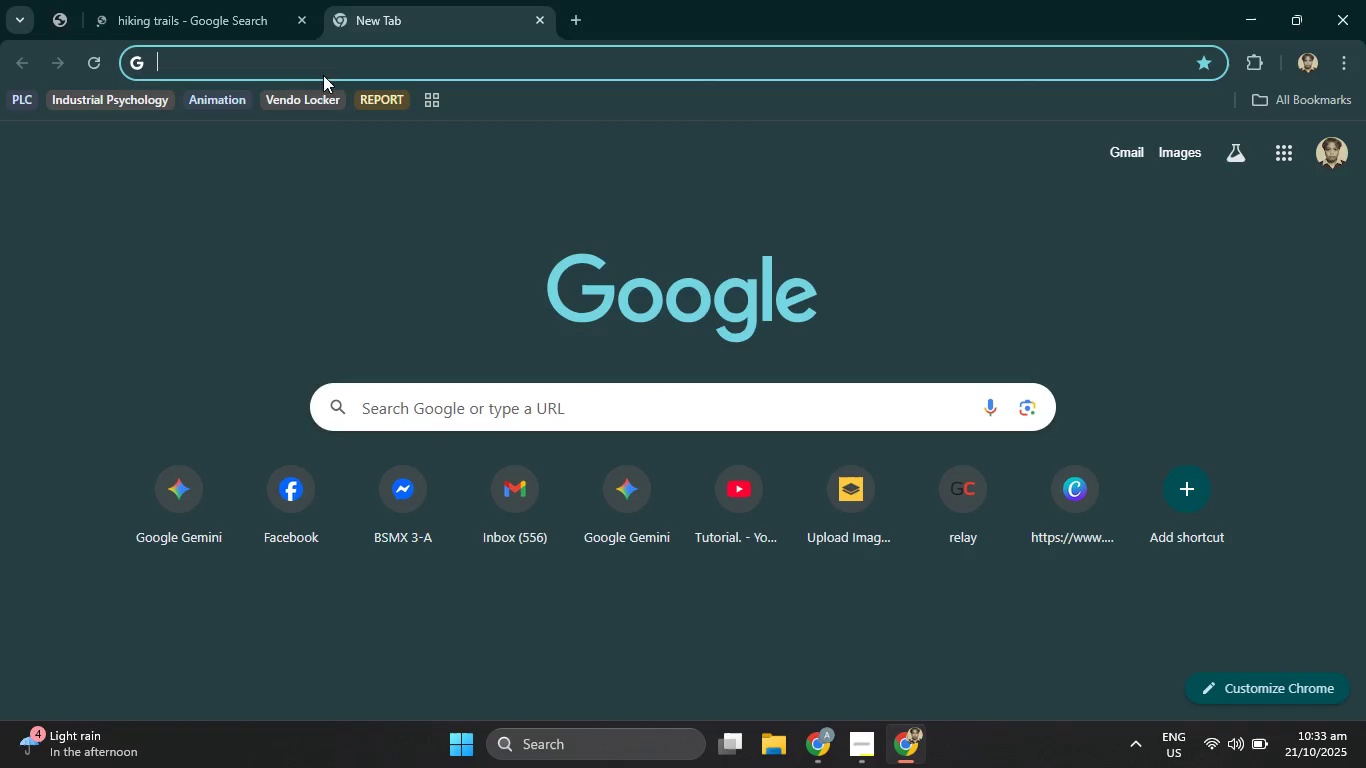 
double_click([319, 68])
 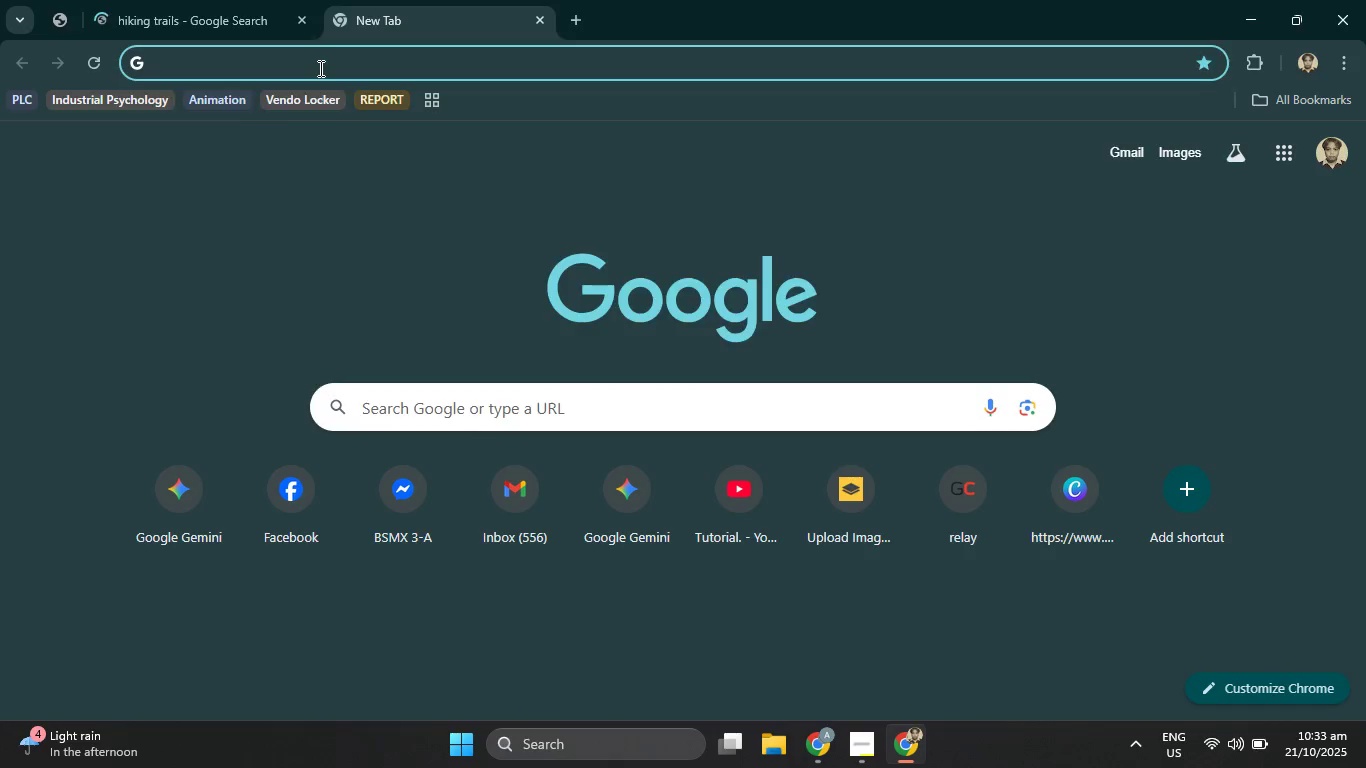 
key(Control+V)
 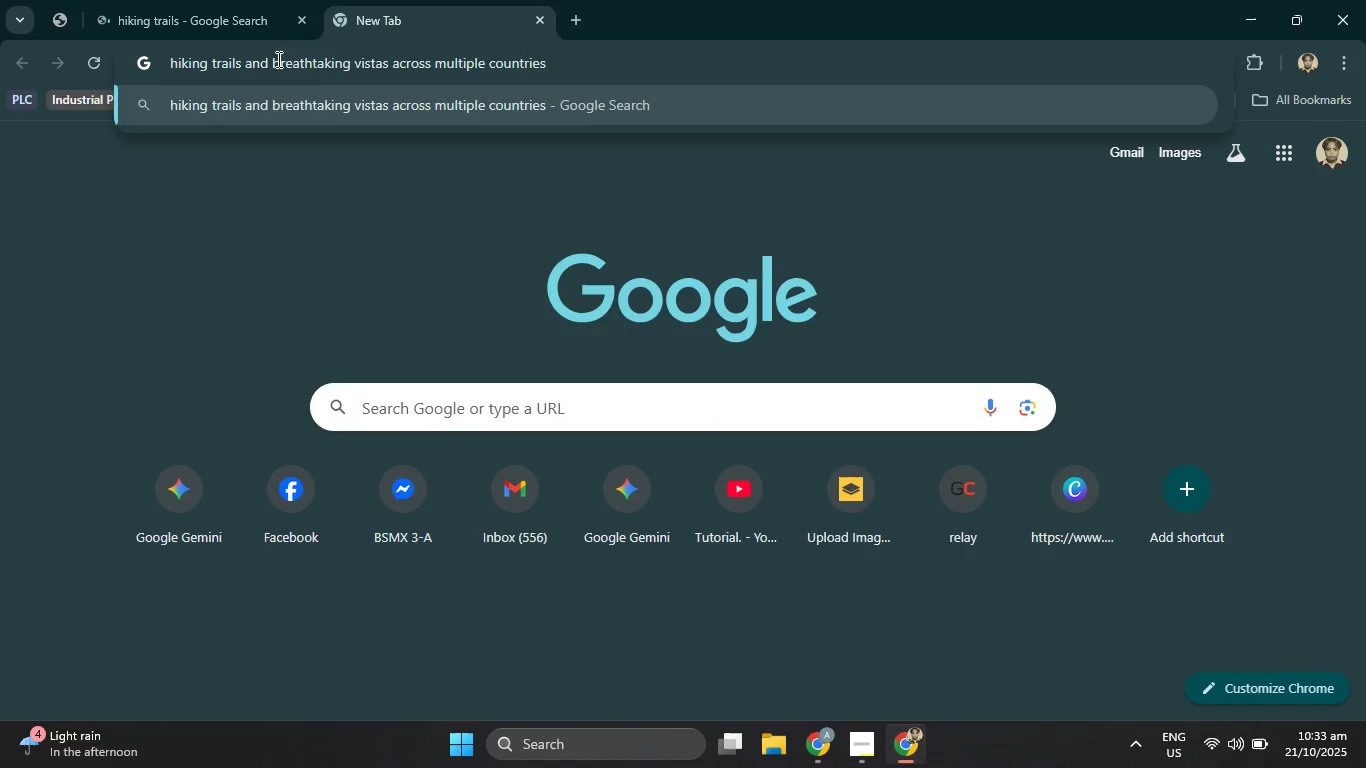 
left_click_drag(start_coordinate=[269, 60], to_coordinate=[88, 81])
 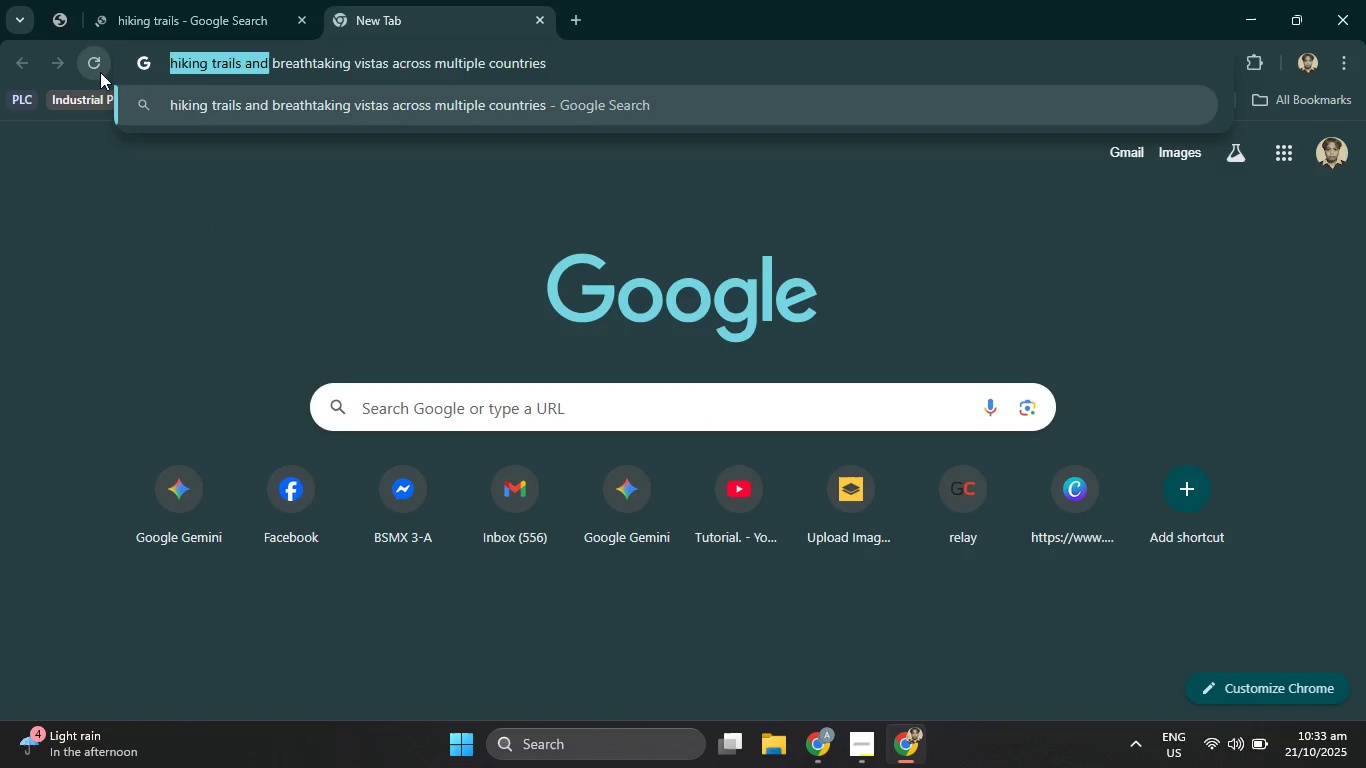 
key(Backspace)
 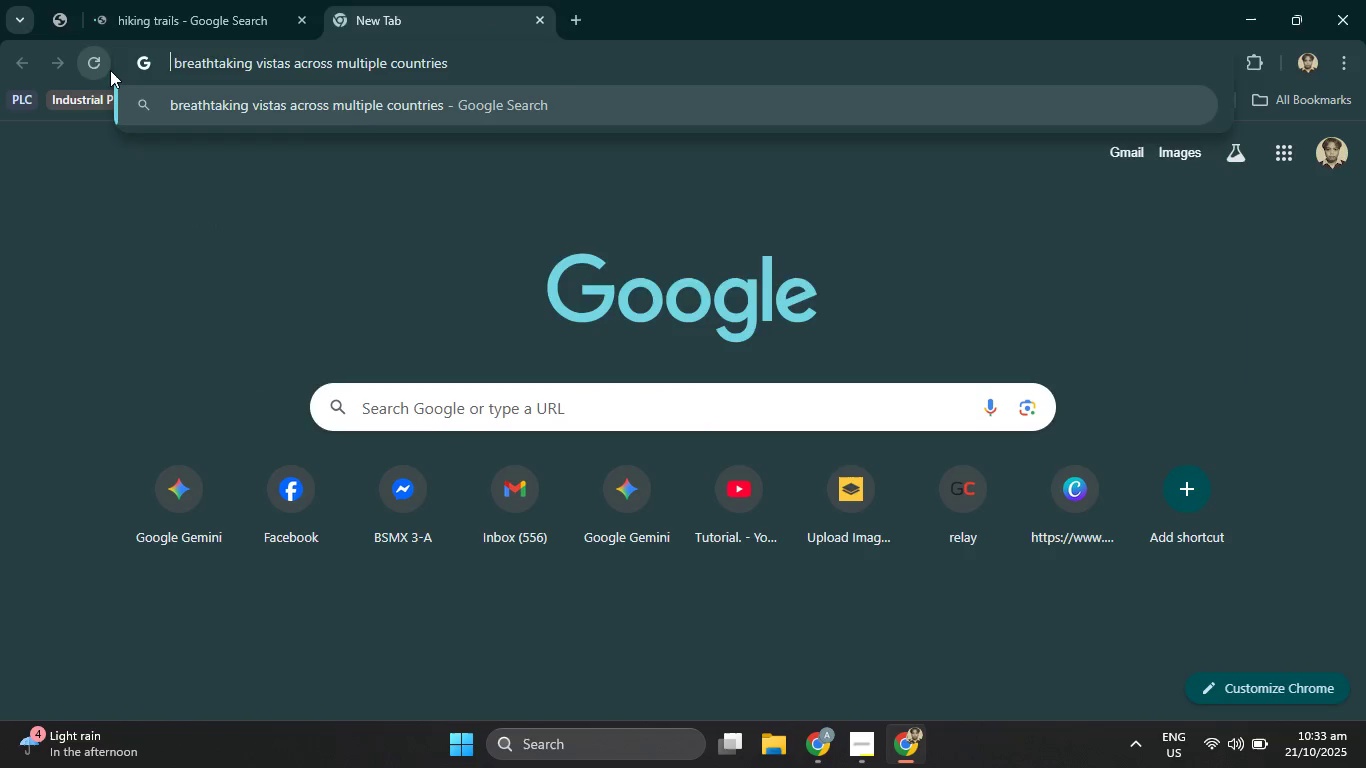 
key(Enter)
 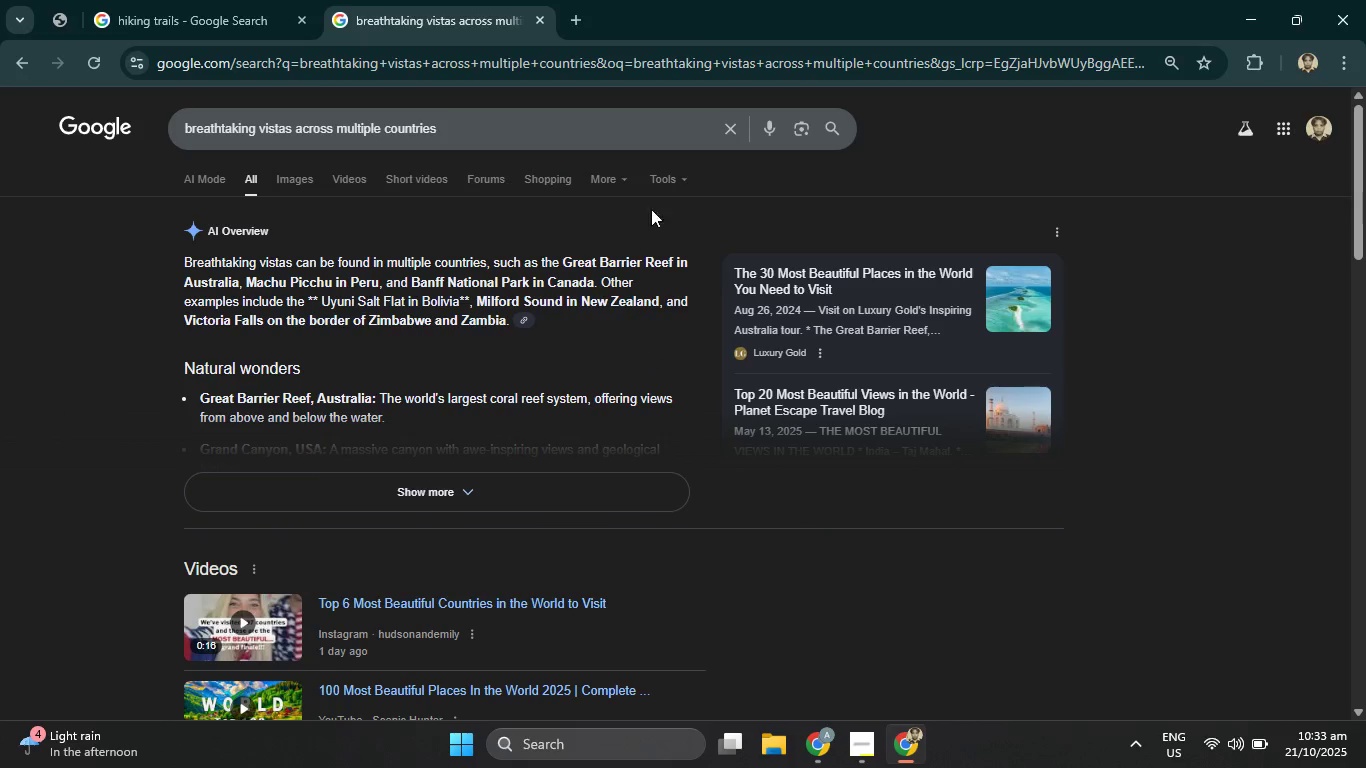 
wait(7.54)
 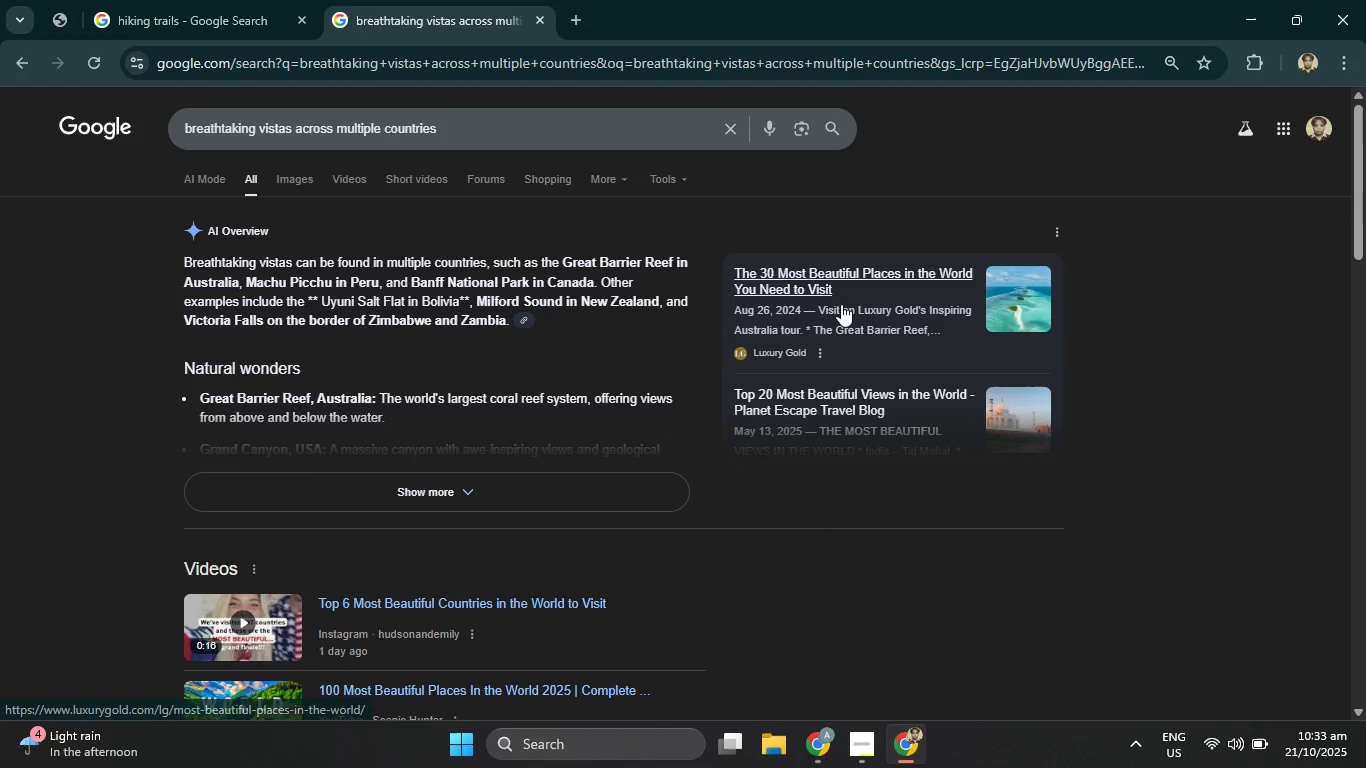 
left_click_drag(start_coordinate=[463, 118], to_coordinate=[291, 117])
 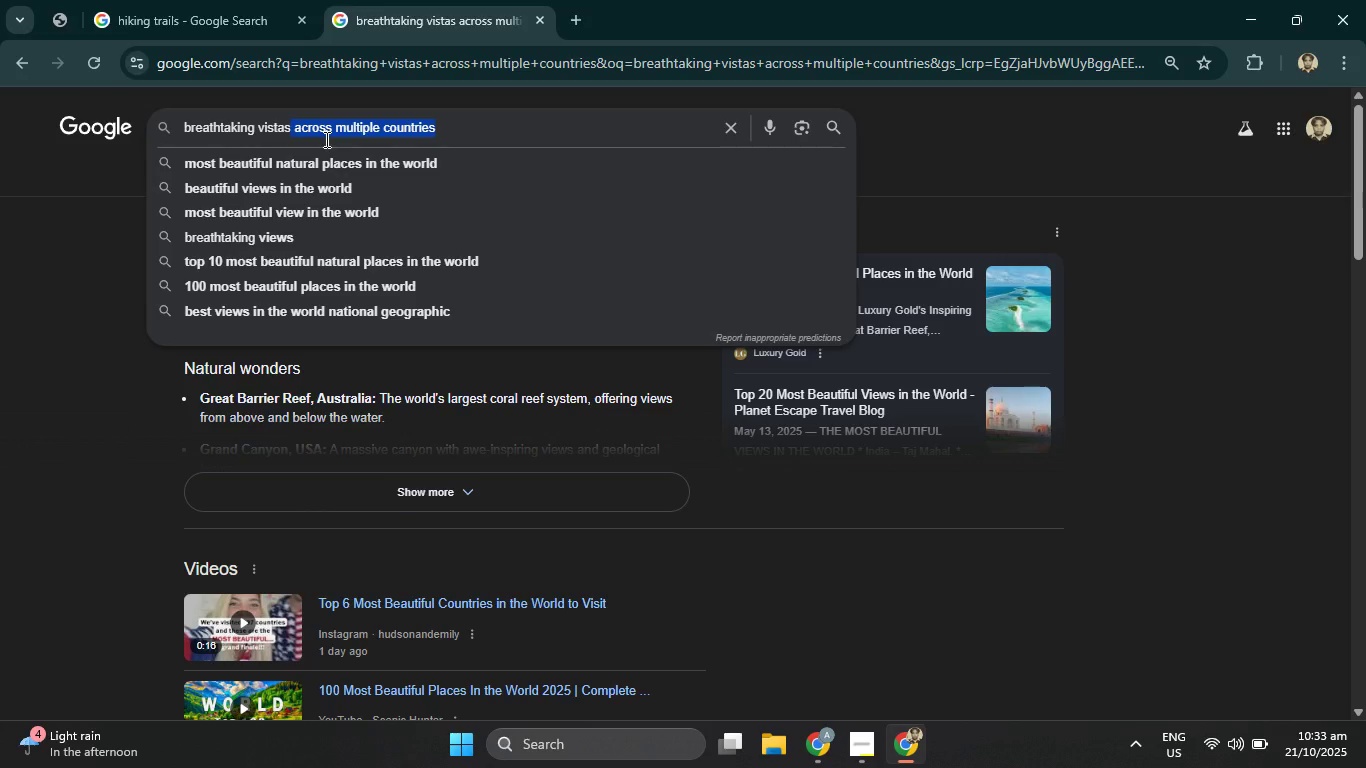 
type( mening)
 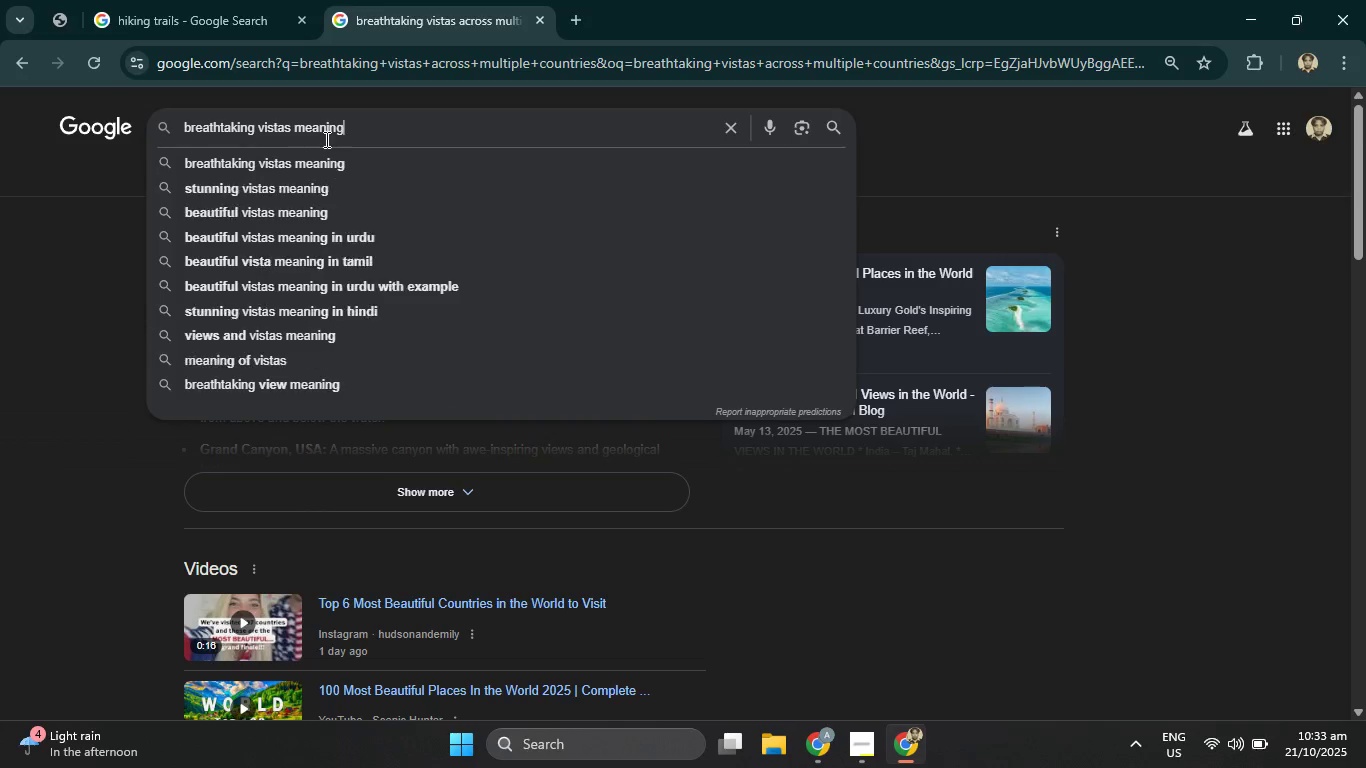 
key(Enter)
 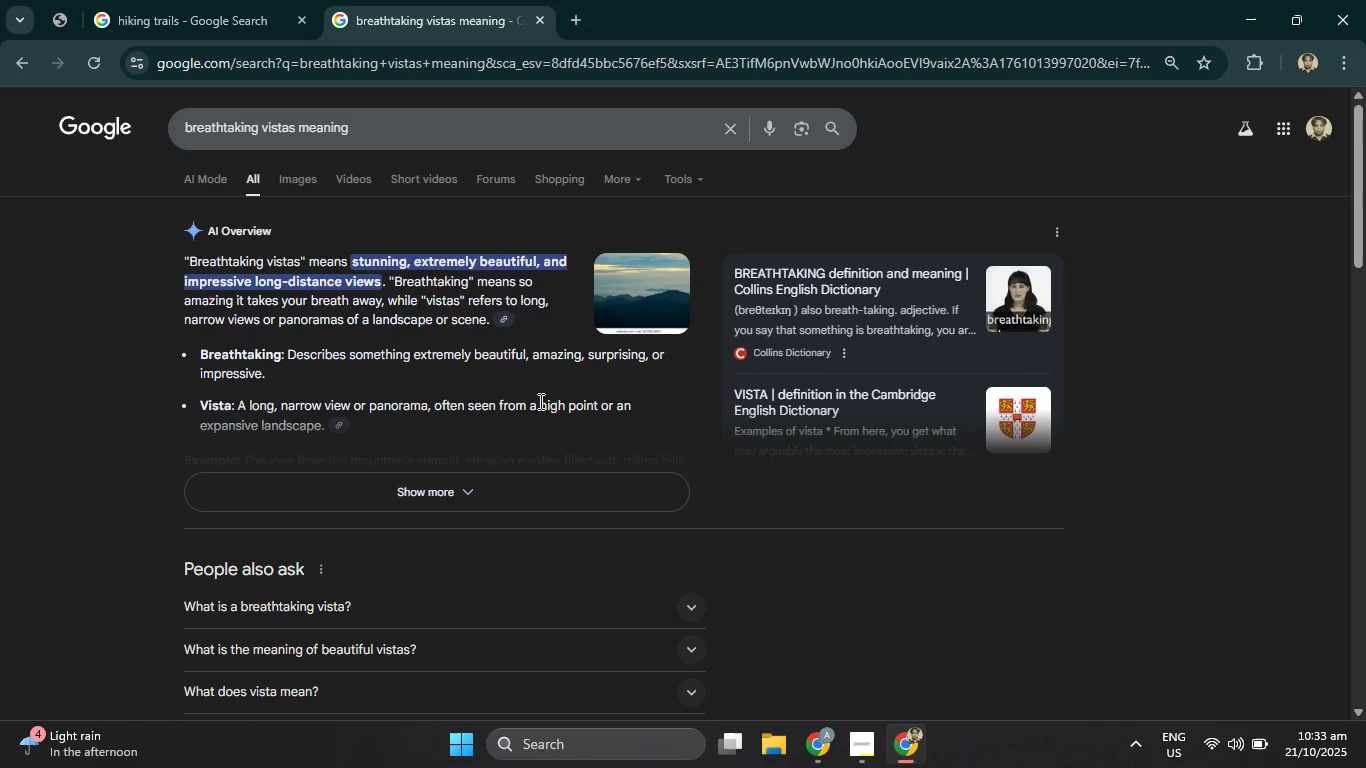 
wait(5.36)
 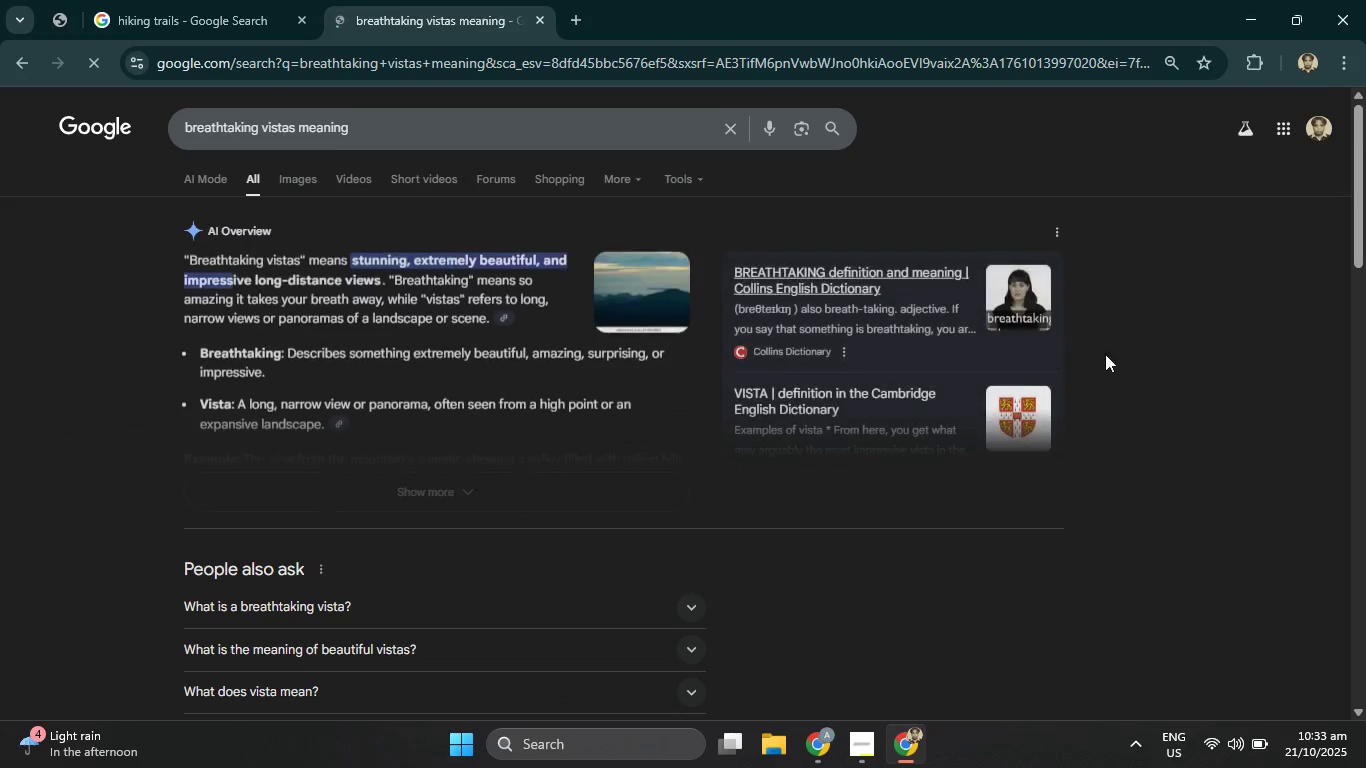 
left_click([539, 23])
 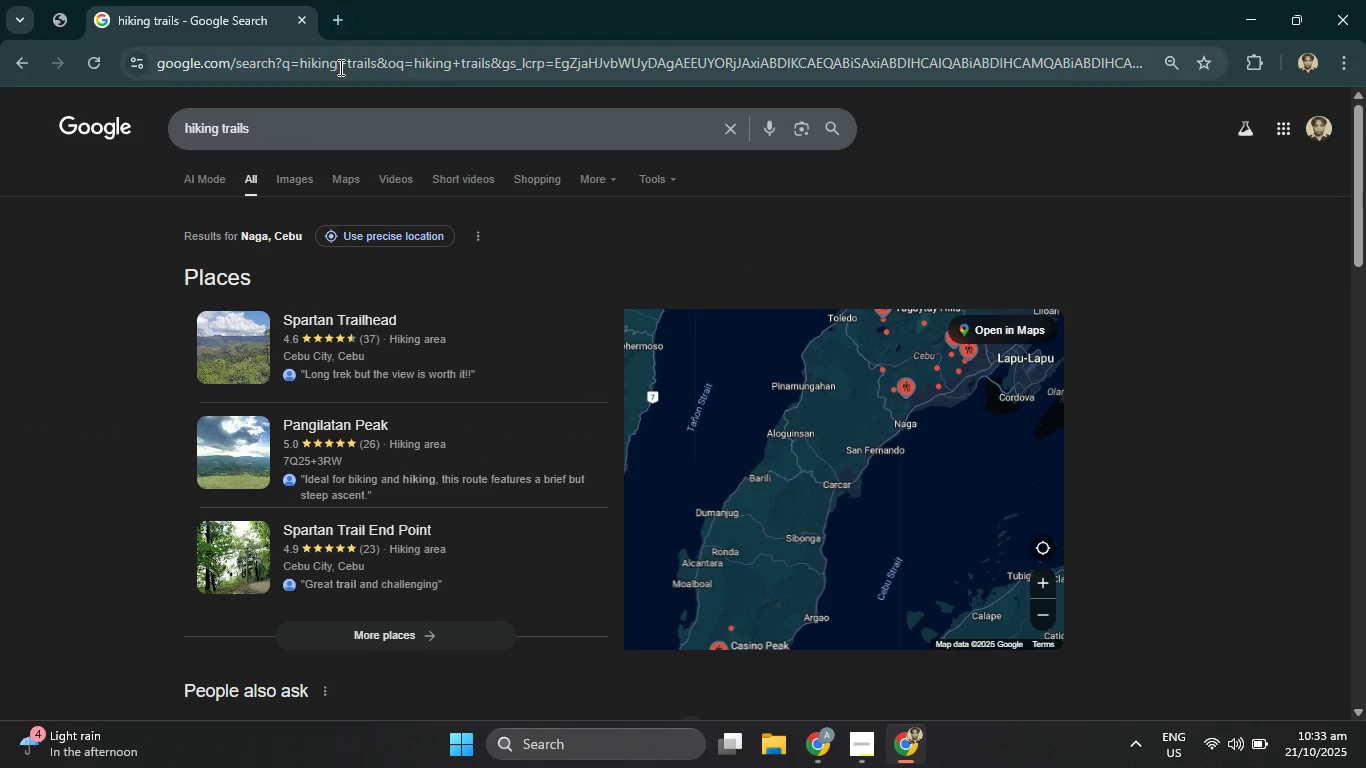 
left_click([307, 128])
 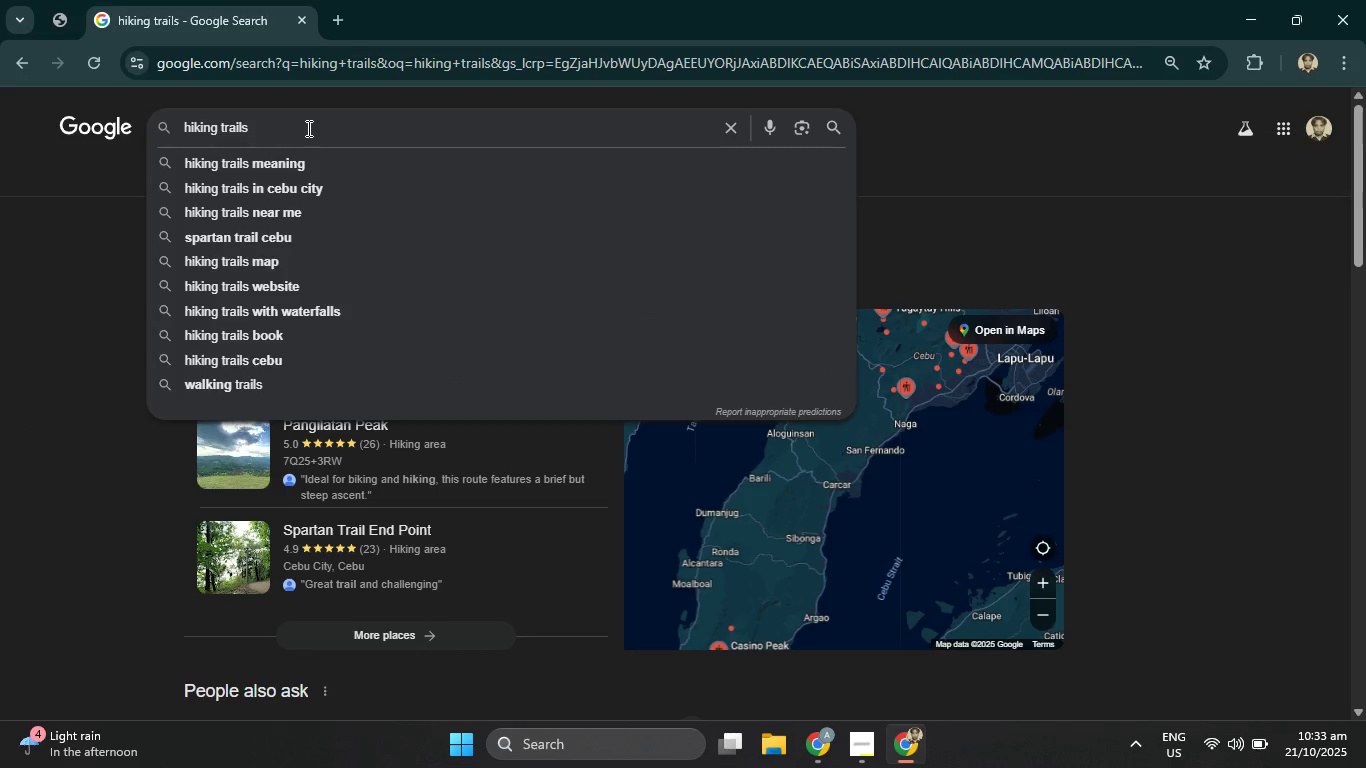 
type( arond the worls)
key(Backspace)
type(d location)
 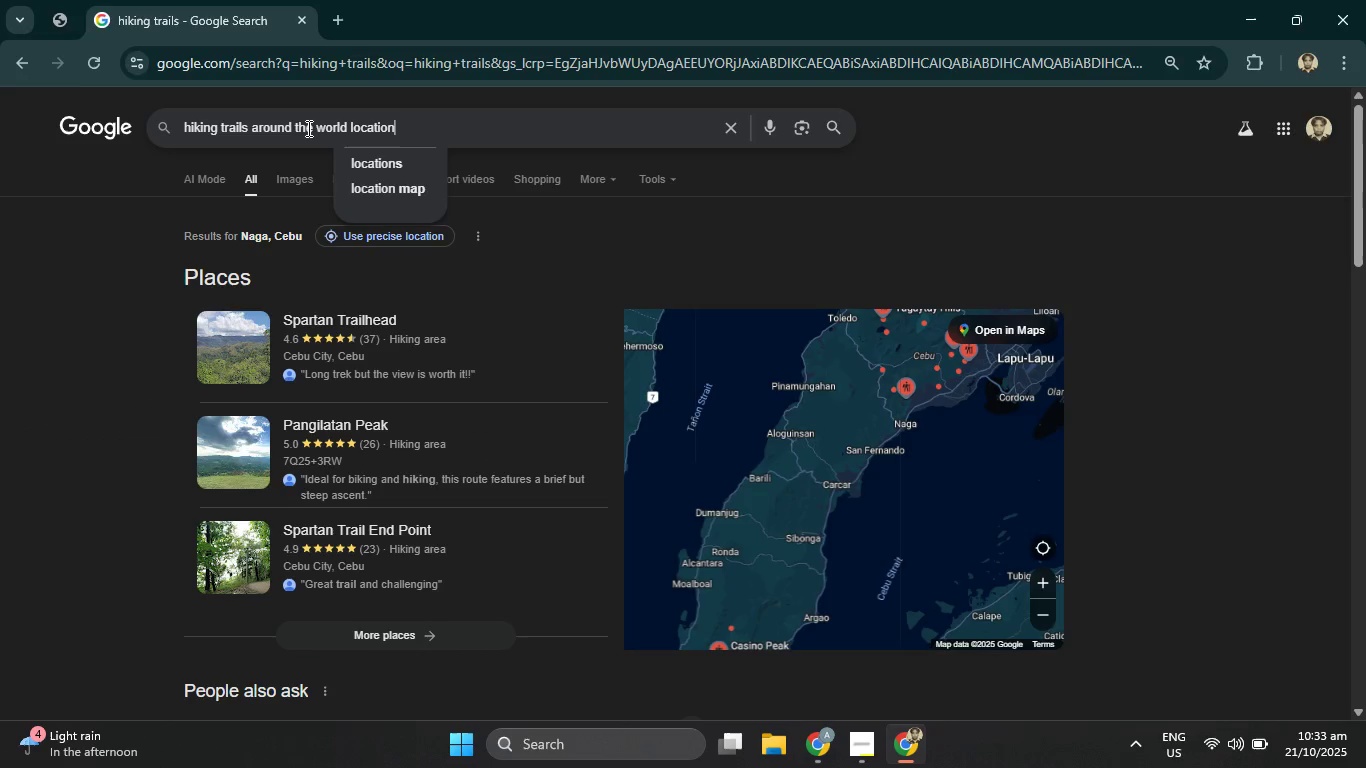 
key(Enter)
 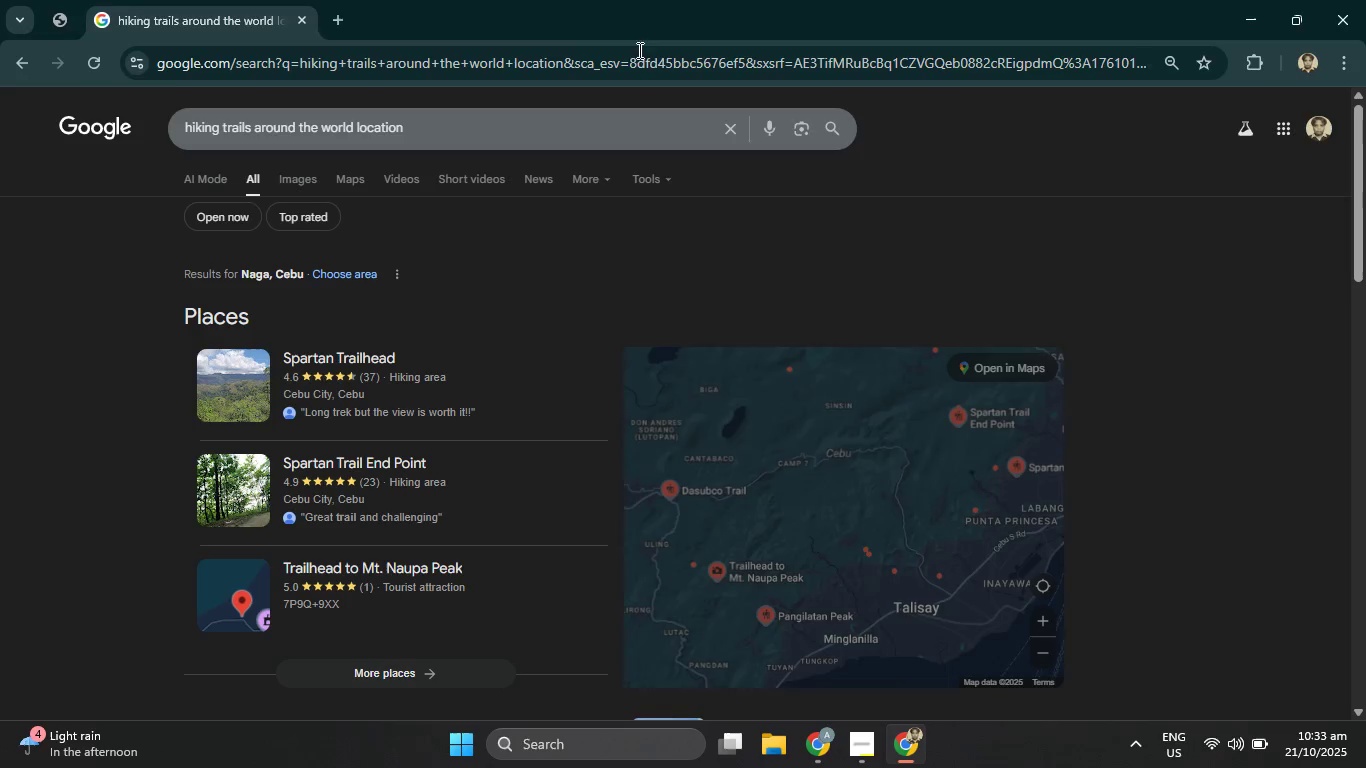 
scroll: coordinate [407, 574], scroll_direction: down, amount: 6.0
 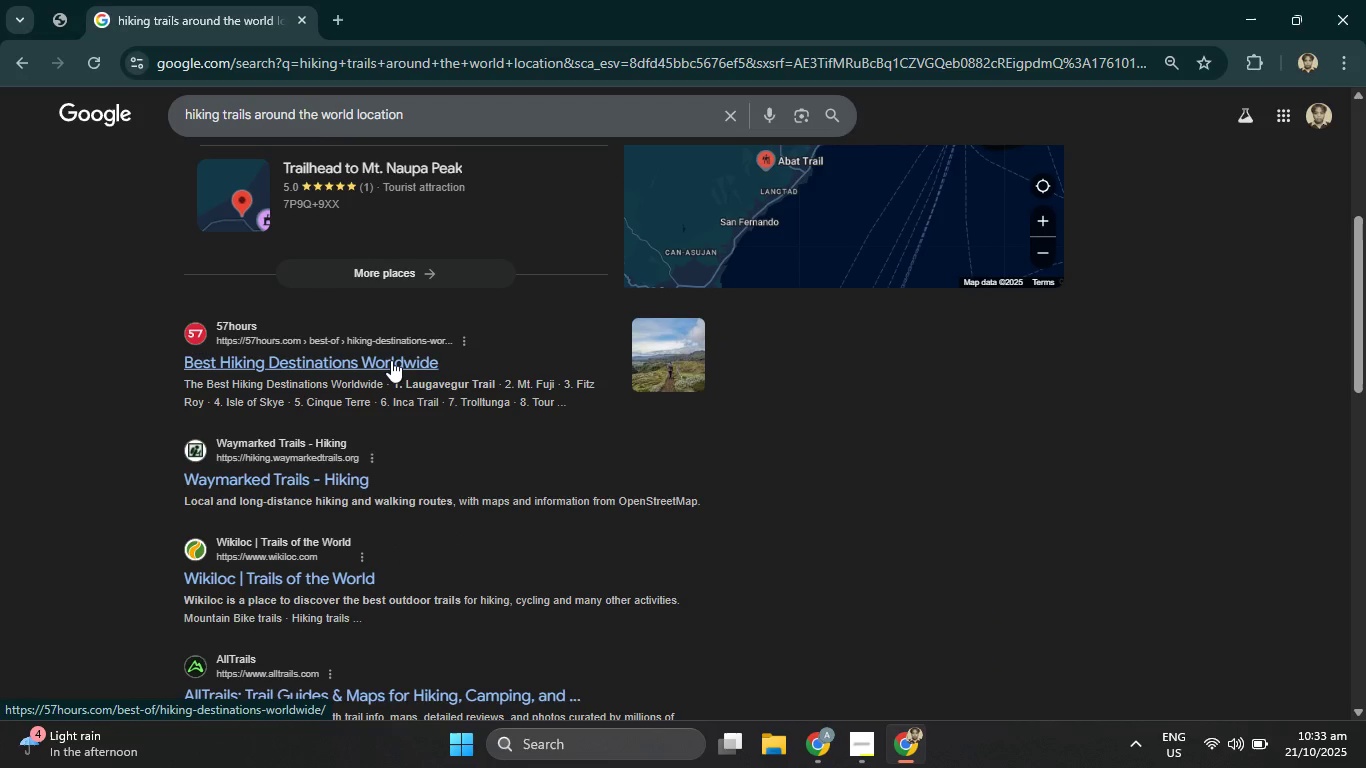 
left_click([391, 360])
 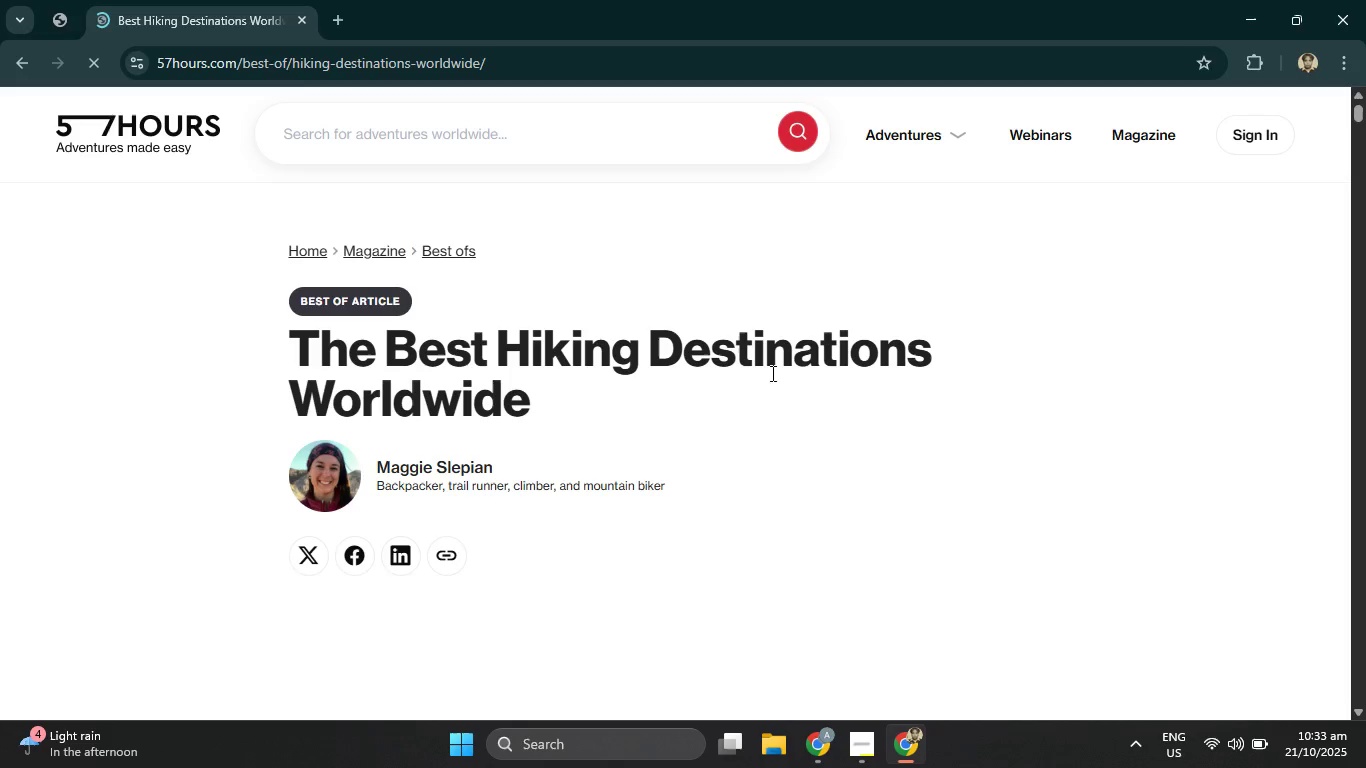 
scroll: coordinate [729, 369], scroll_direction: down, amount: 8.0
 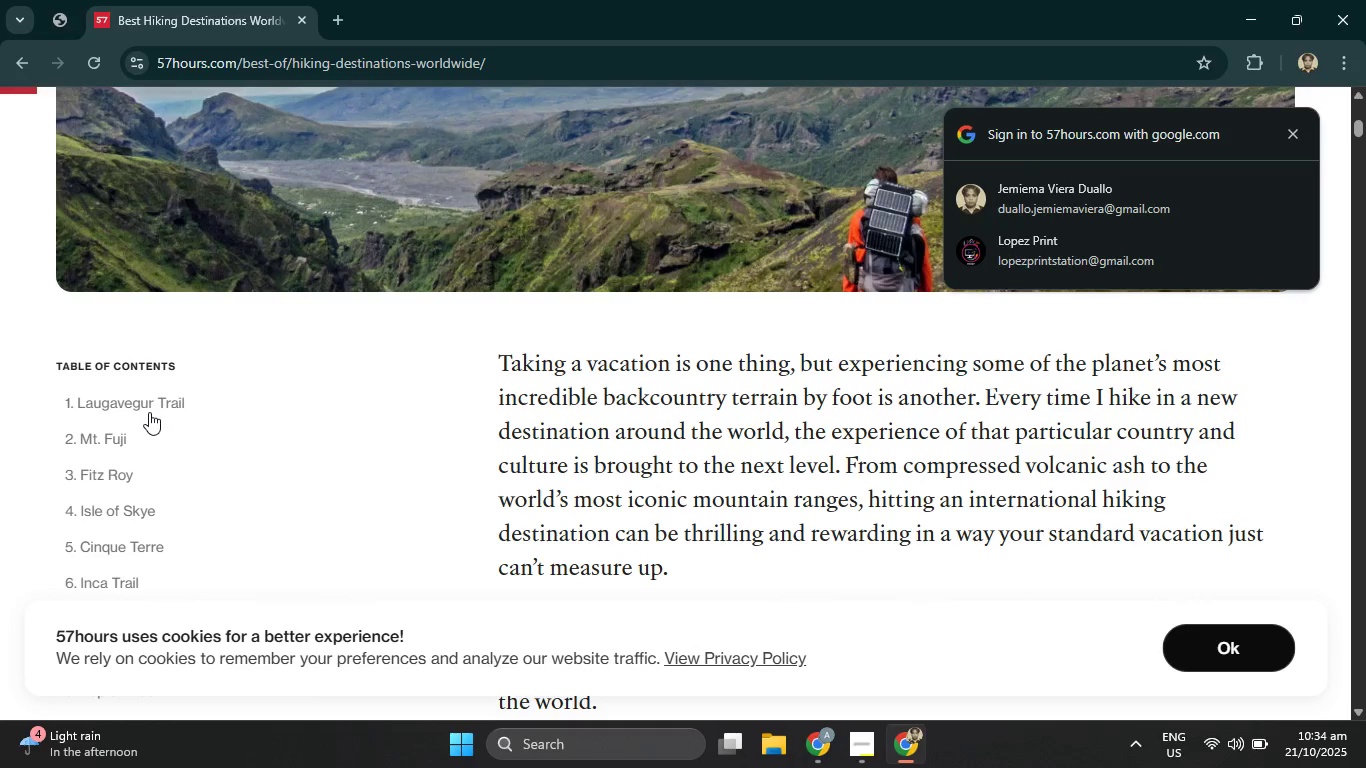 
left_click([156, 396])
 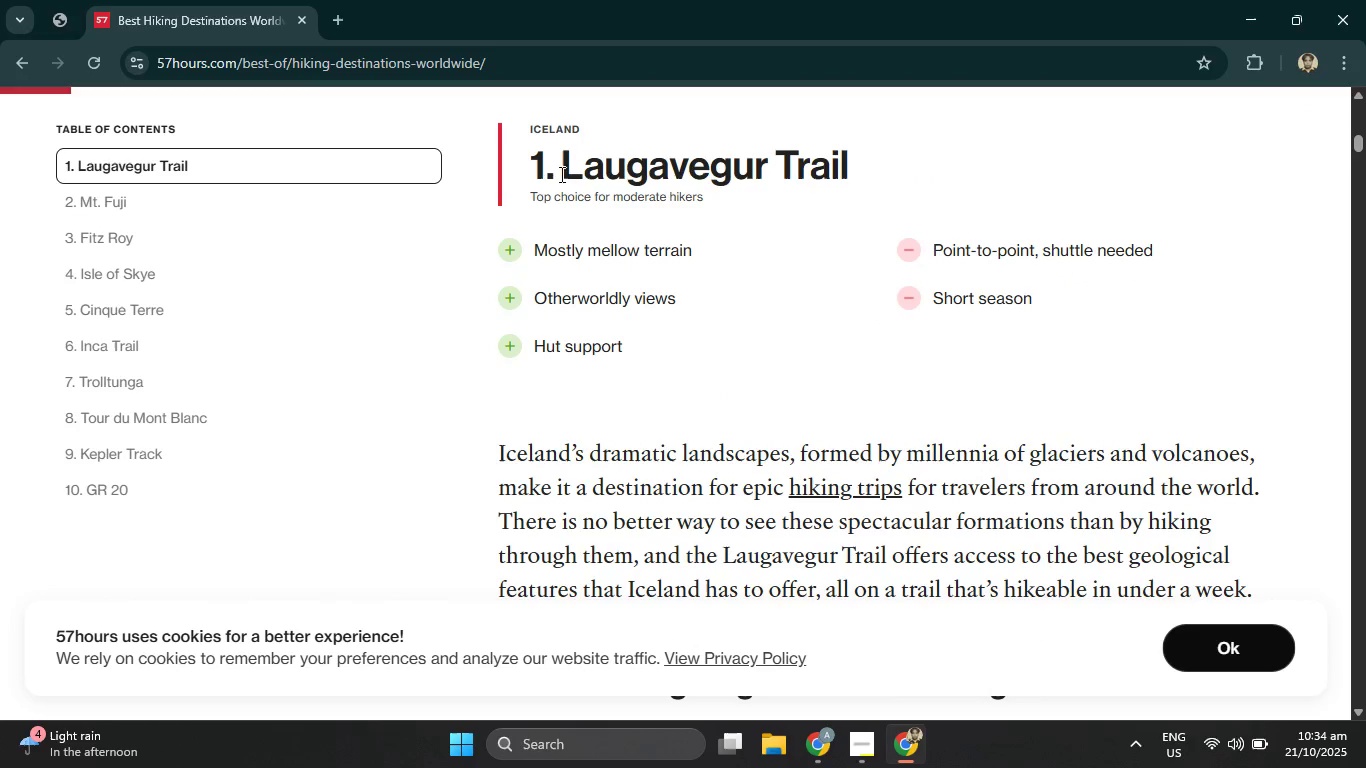 
left_click_drag(start_coordinate=[565, 171], to_coordinate=[882, 169])
 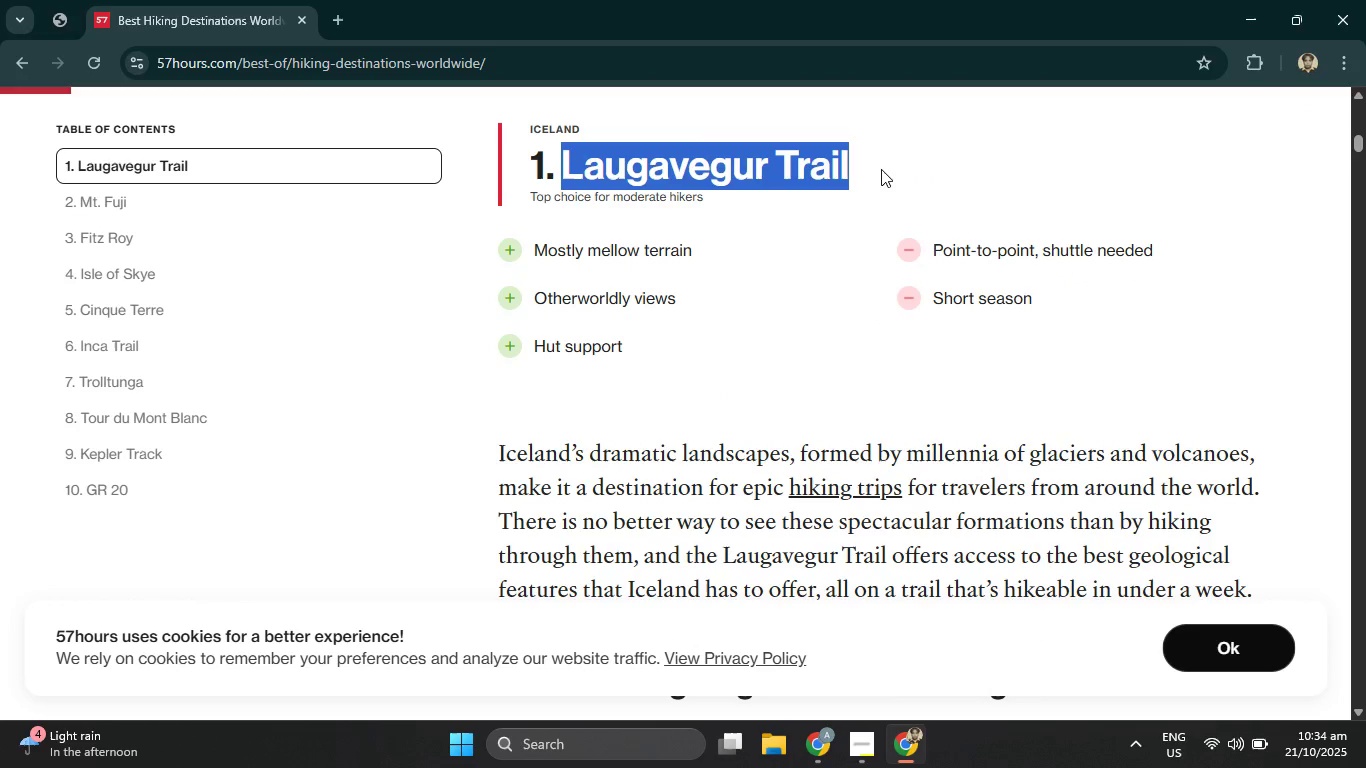 
key(Control+C)
 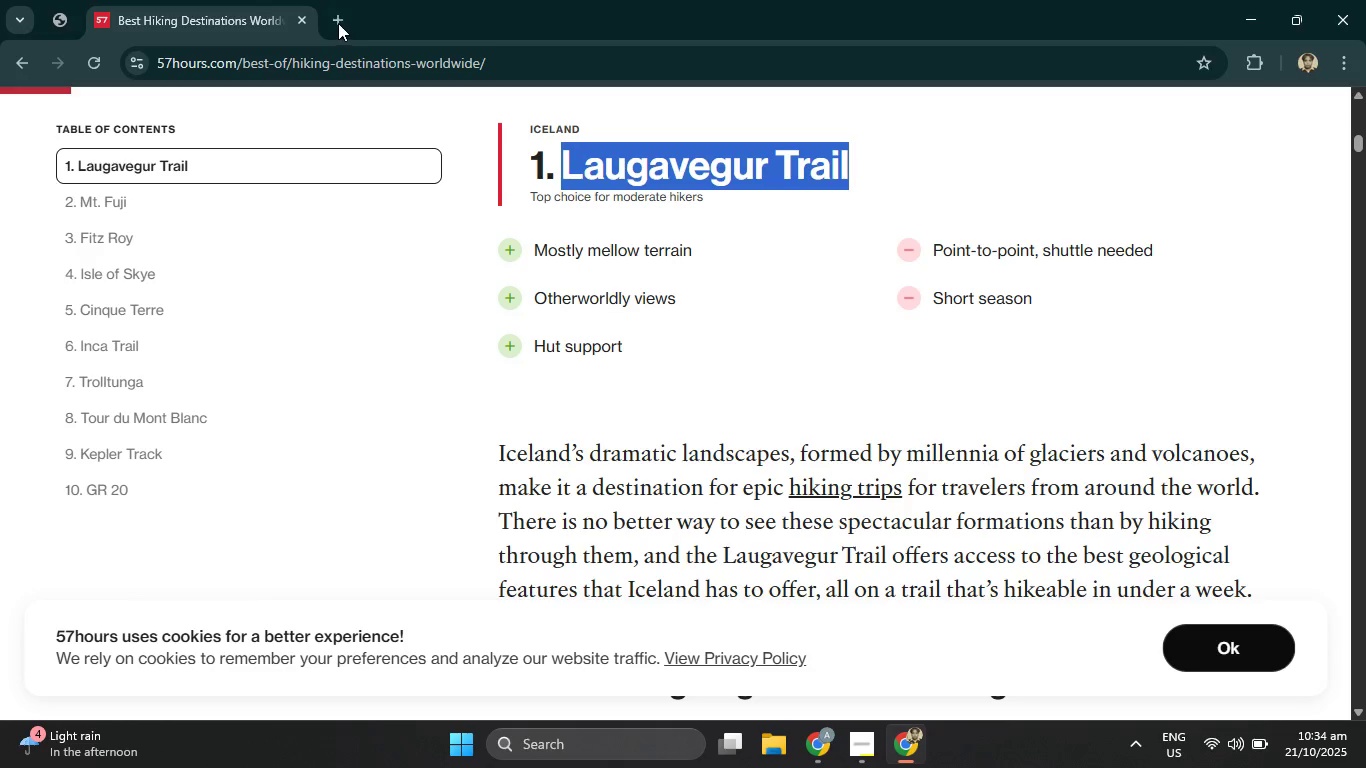 
left_click([338, 23])
 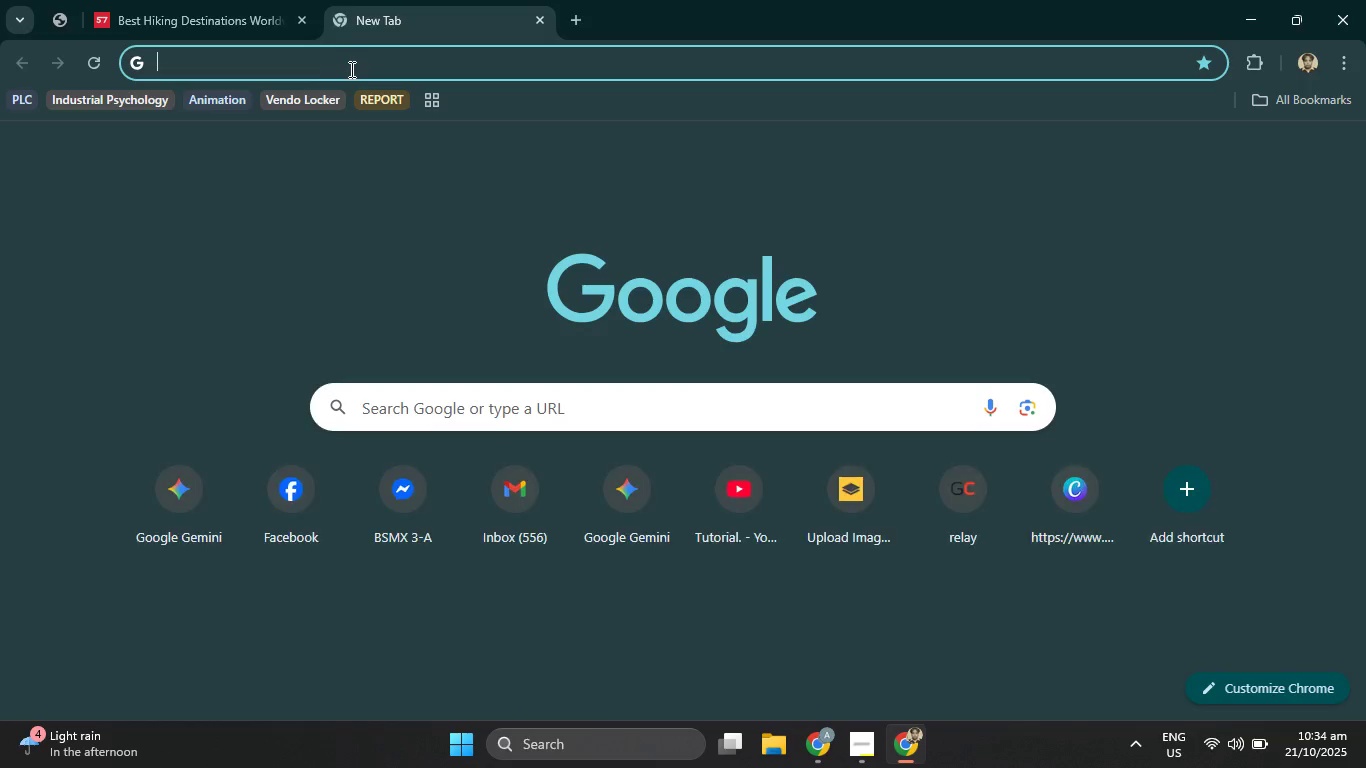 
left_click([350, 69])
 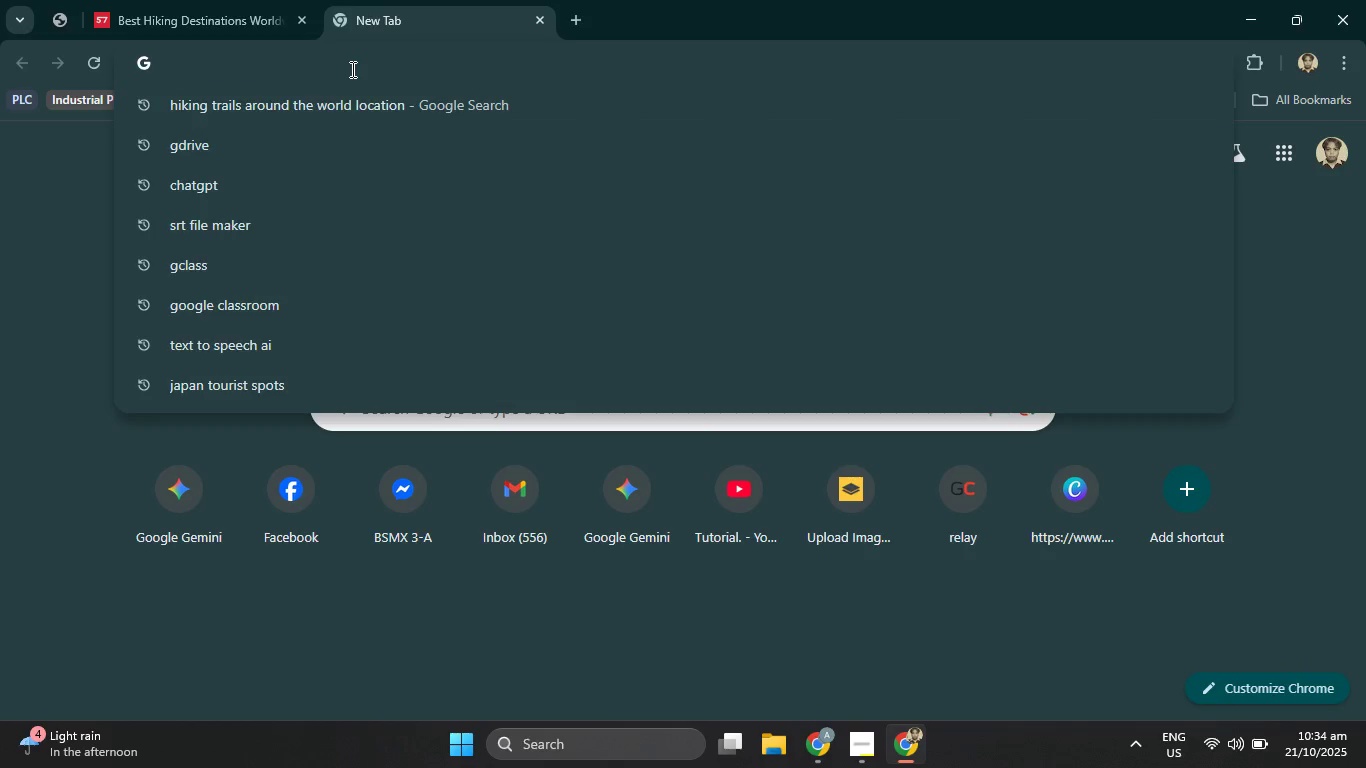 
type(pexel)
 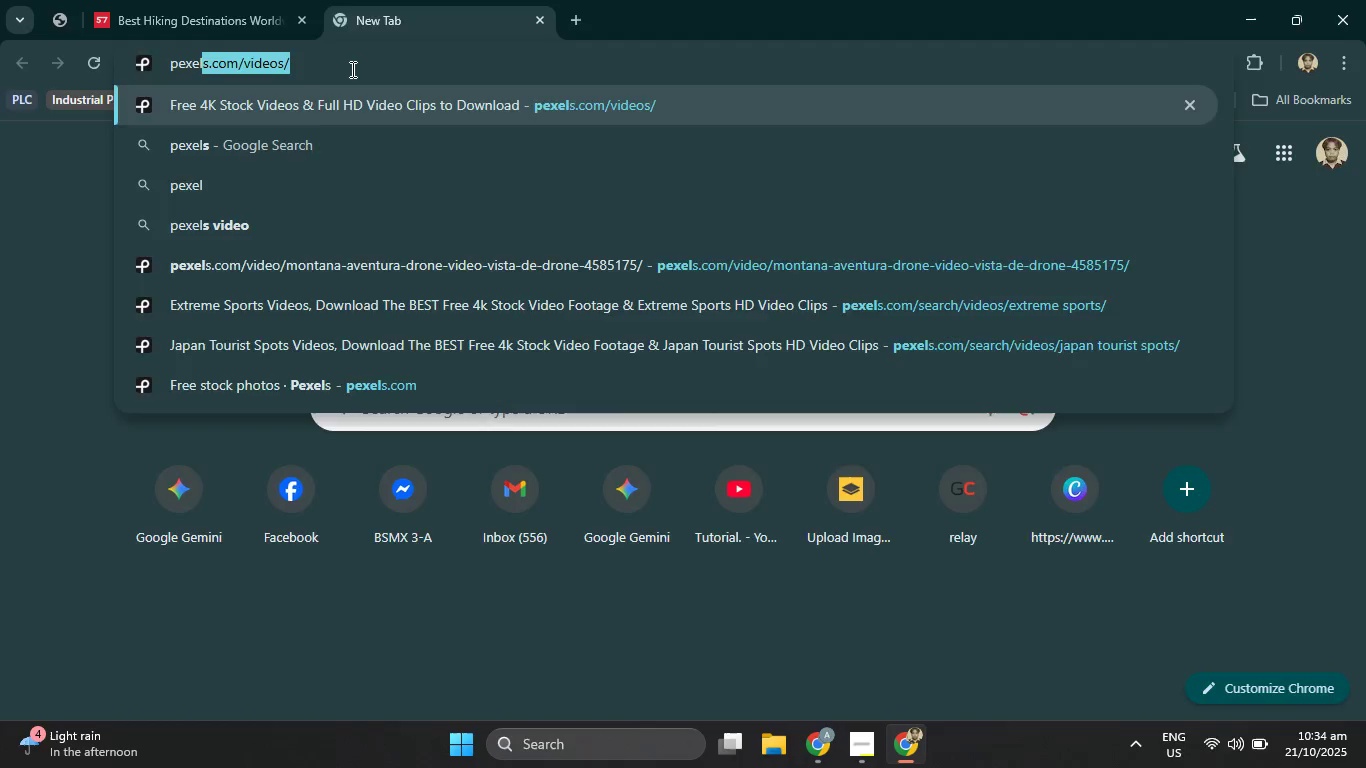 
key(Enter)
 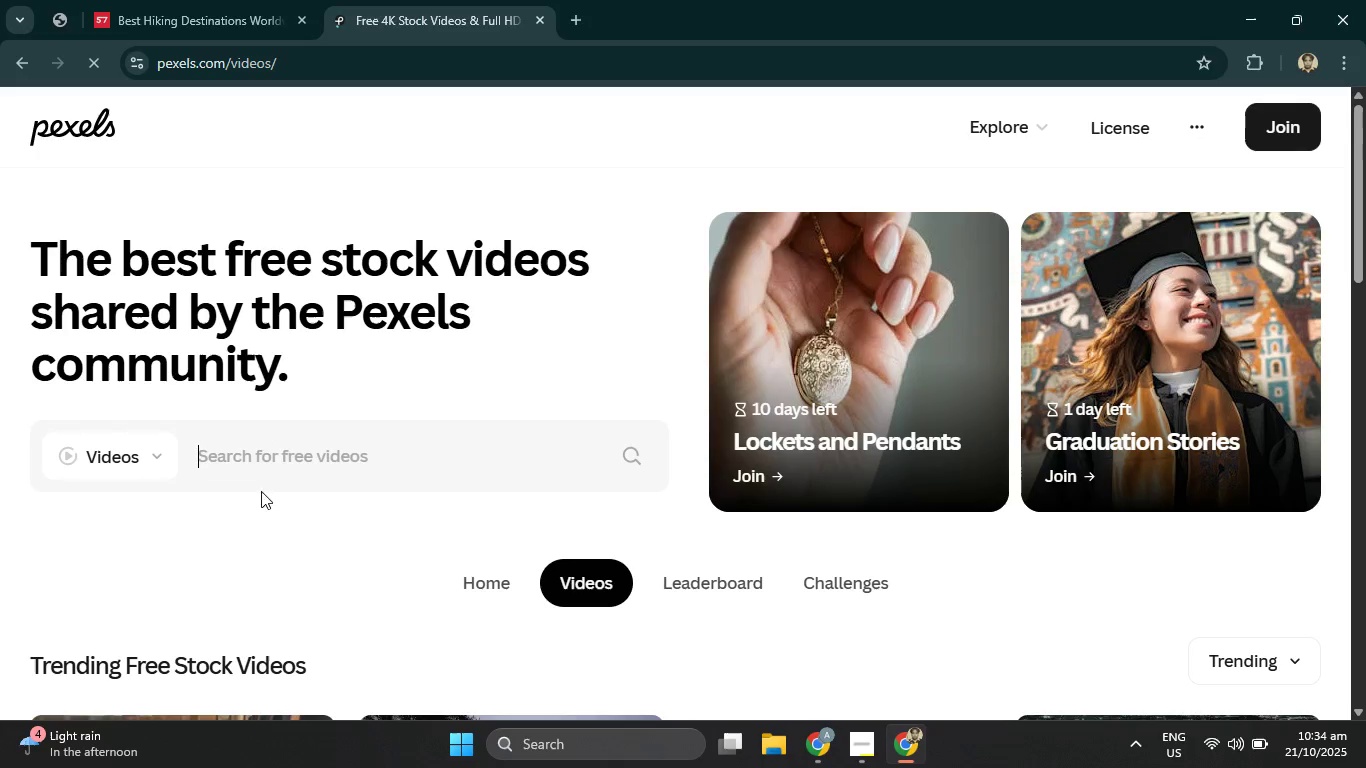 
key(Control+V)
 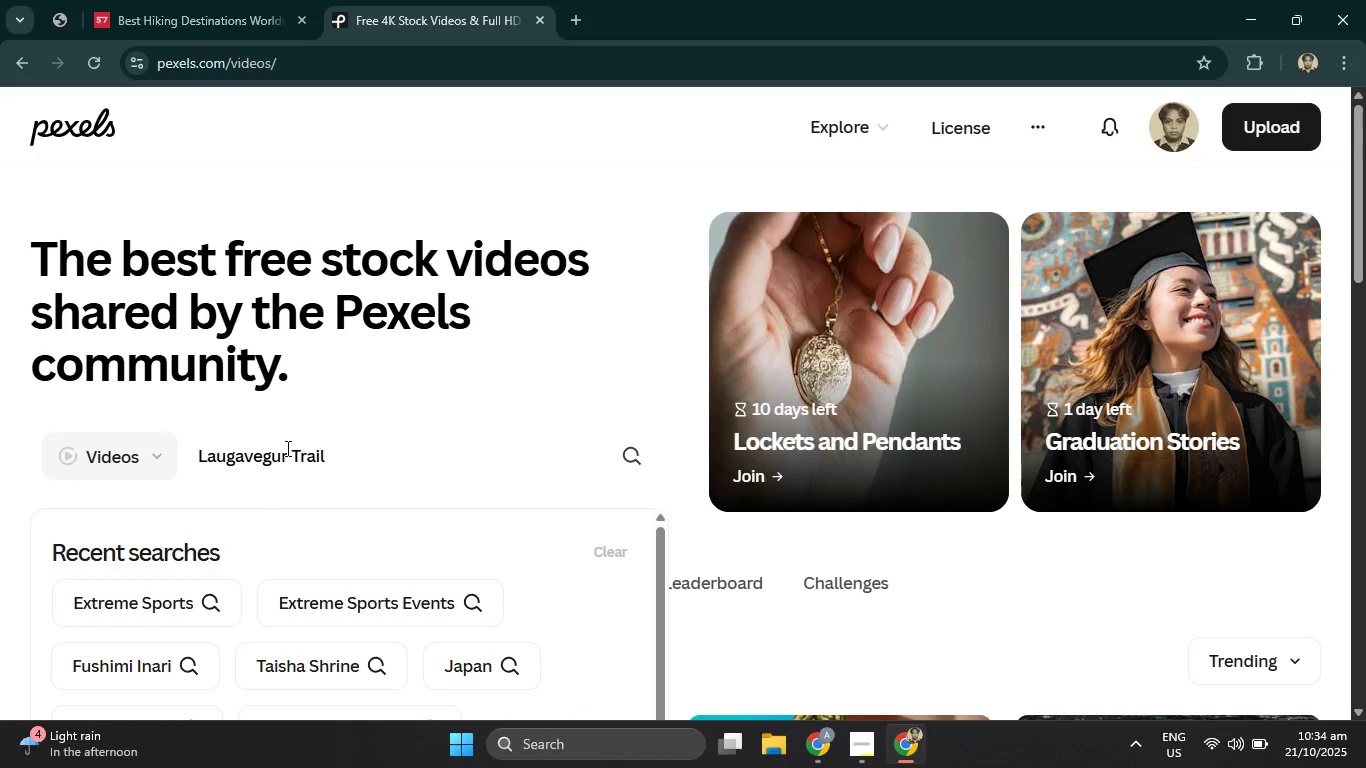 
key(Enter)
 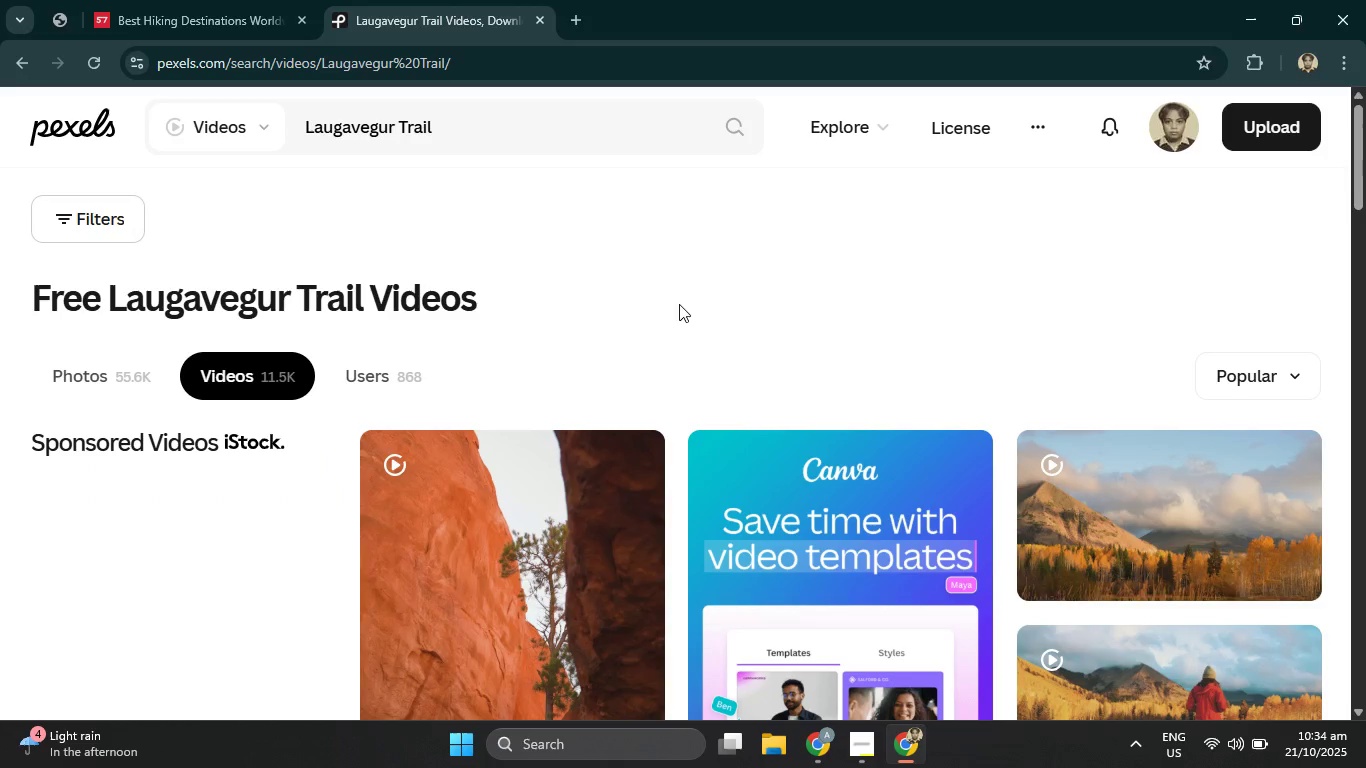 
scroll: coordinate [728, 281], scroll_direction: down, amount: 4.0
 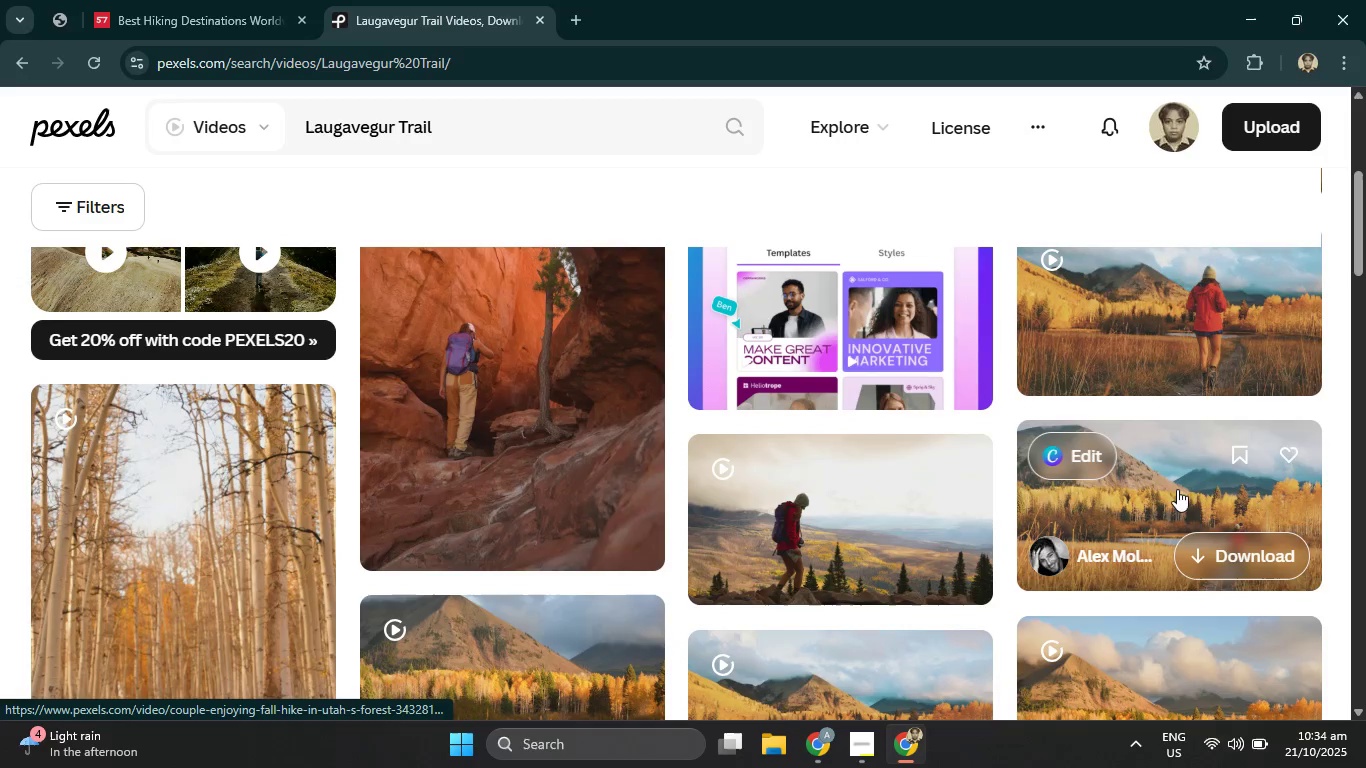 
left_click([1188, 496])
 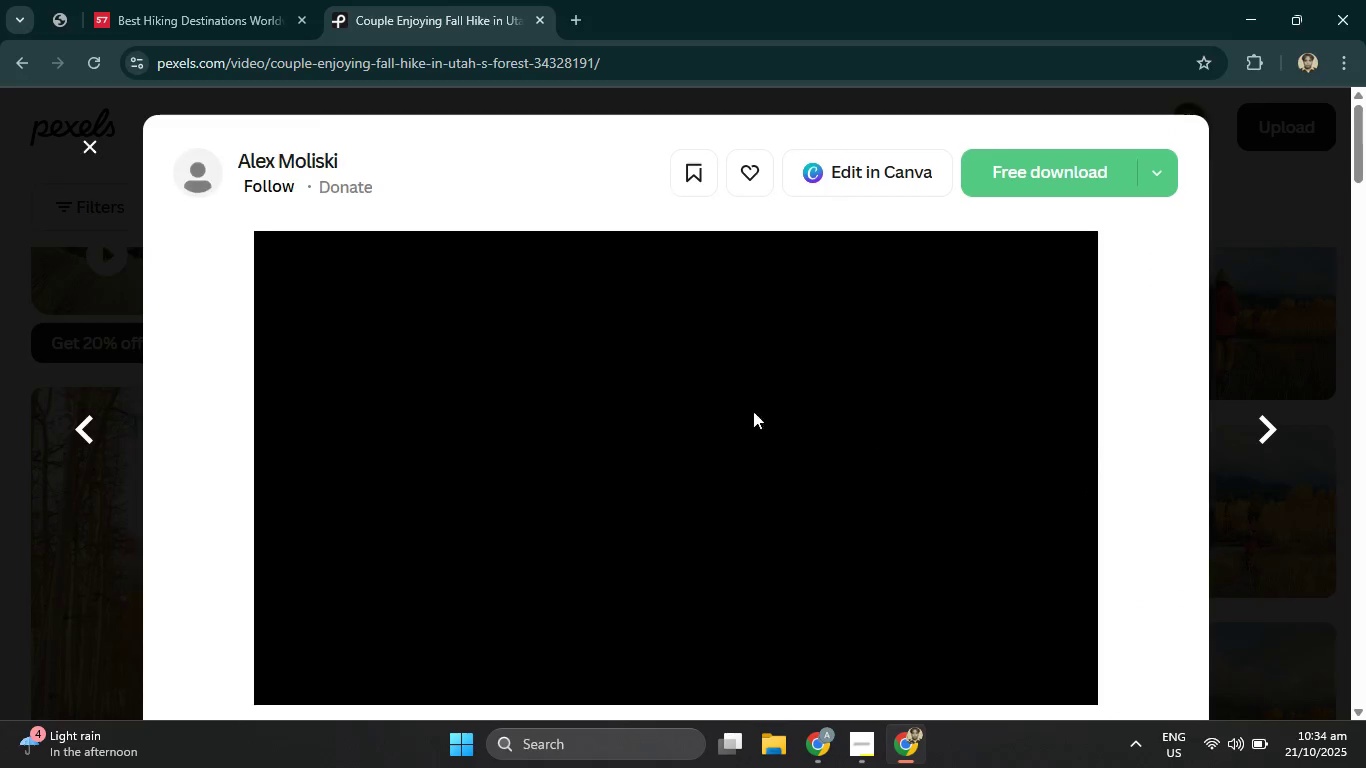 
scroll: coordinate [706, 412], scroll_direction: down, amount: 2.0
 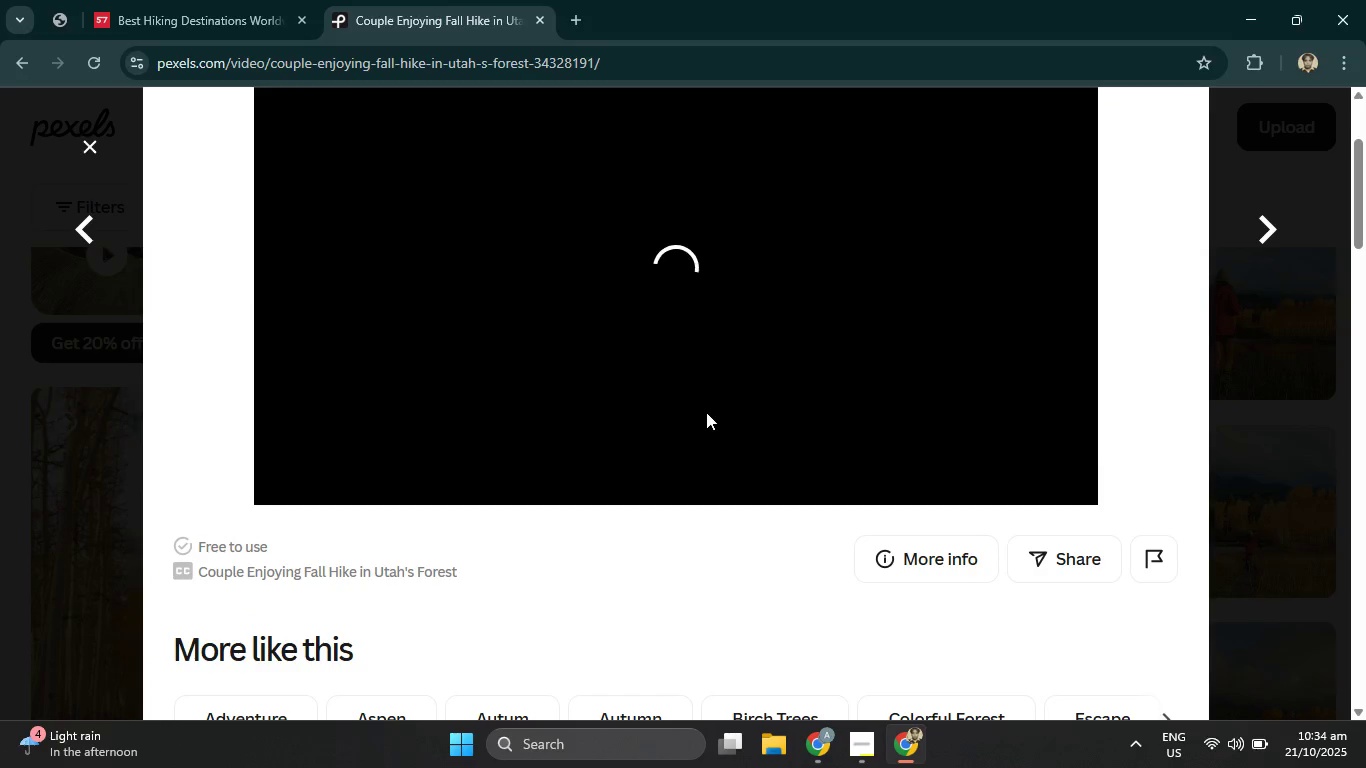 
scroll: coordinate [695, 402], scroll_direction: up, amount: 3.0
 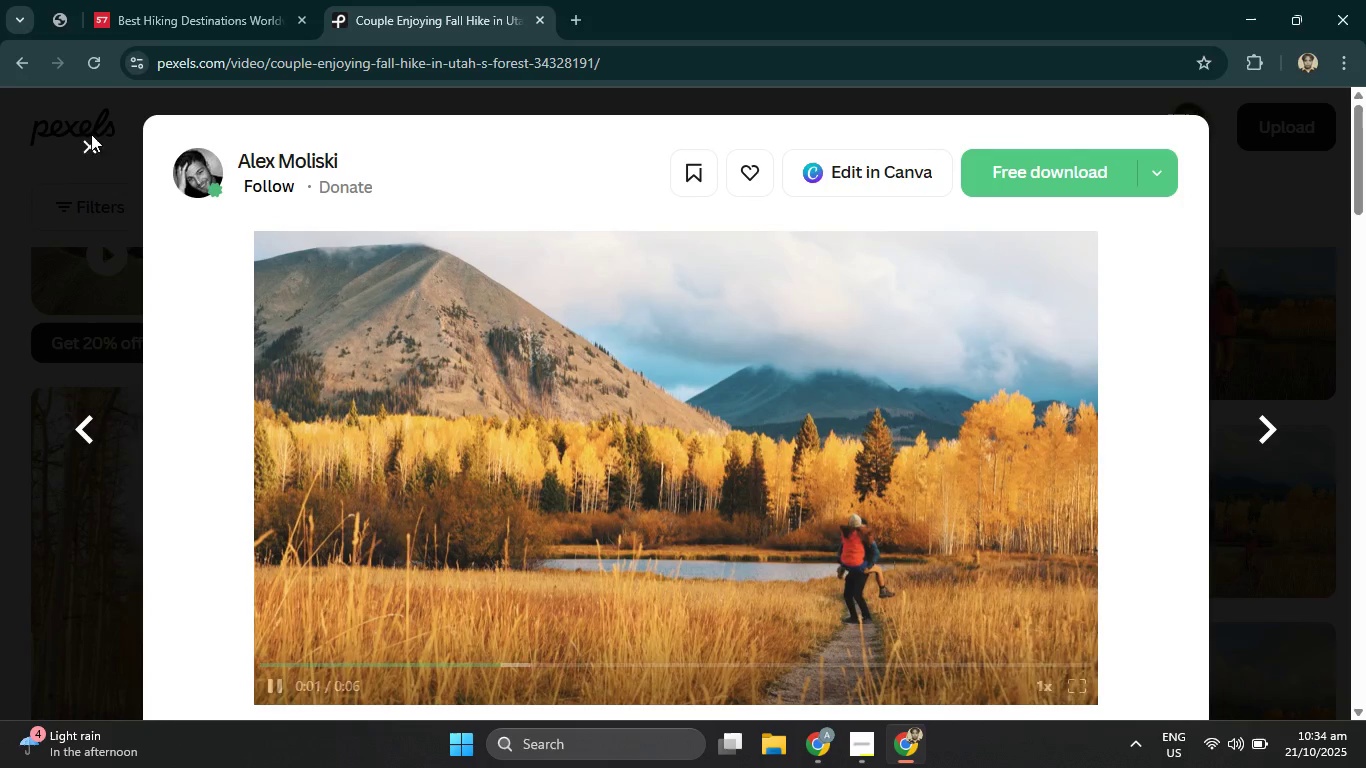 
left_click([90, 142])
 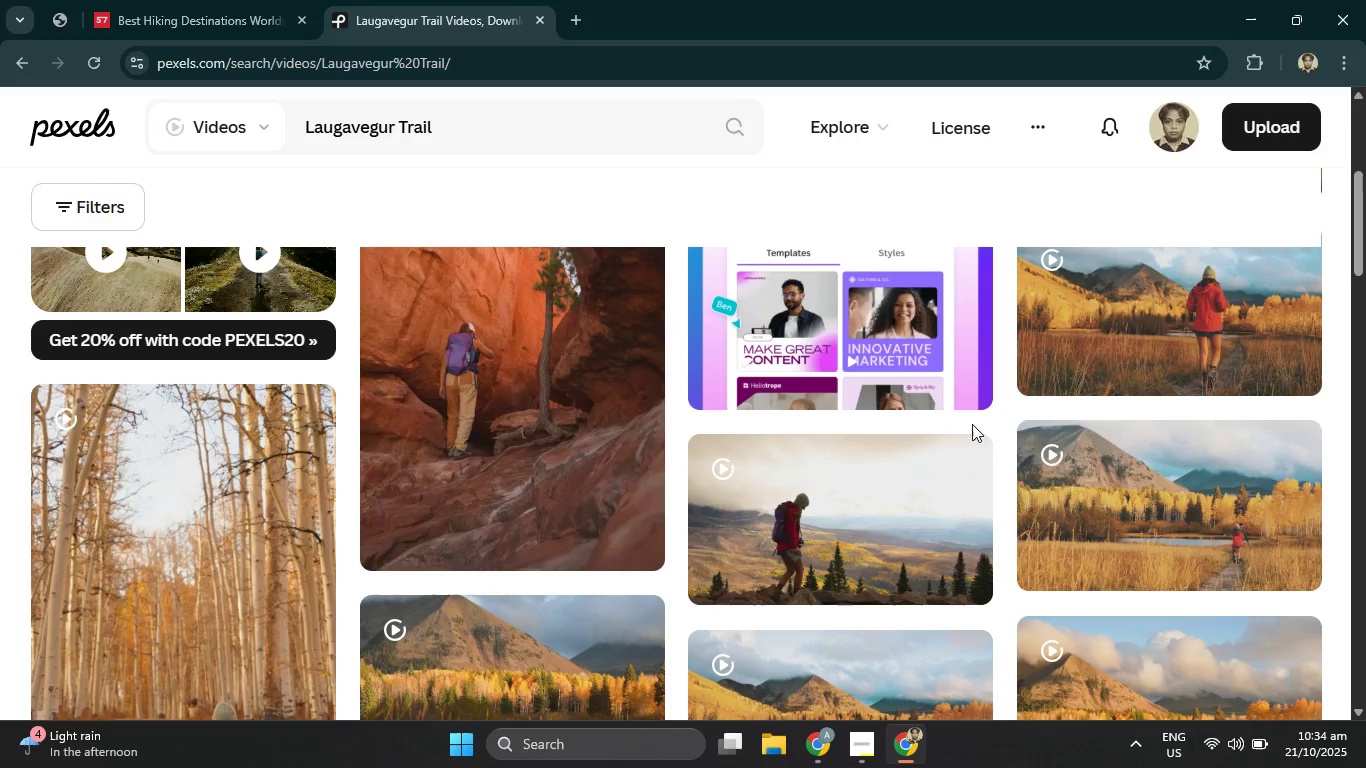 
scroll: coordinate [1152, 442], scroll_direction: down, amount: 2.0
 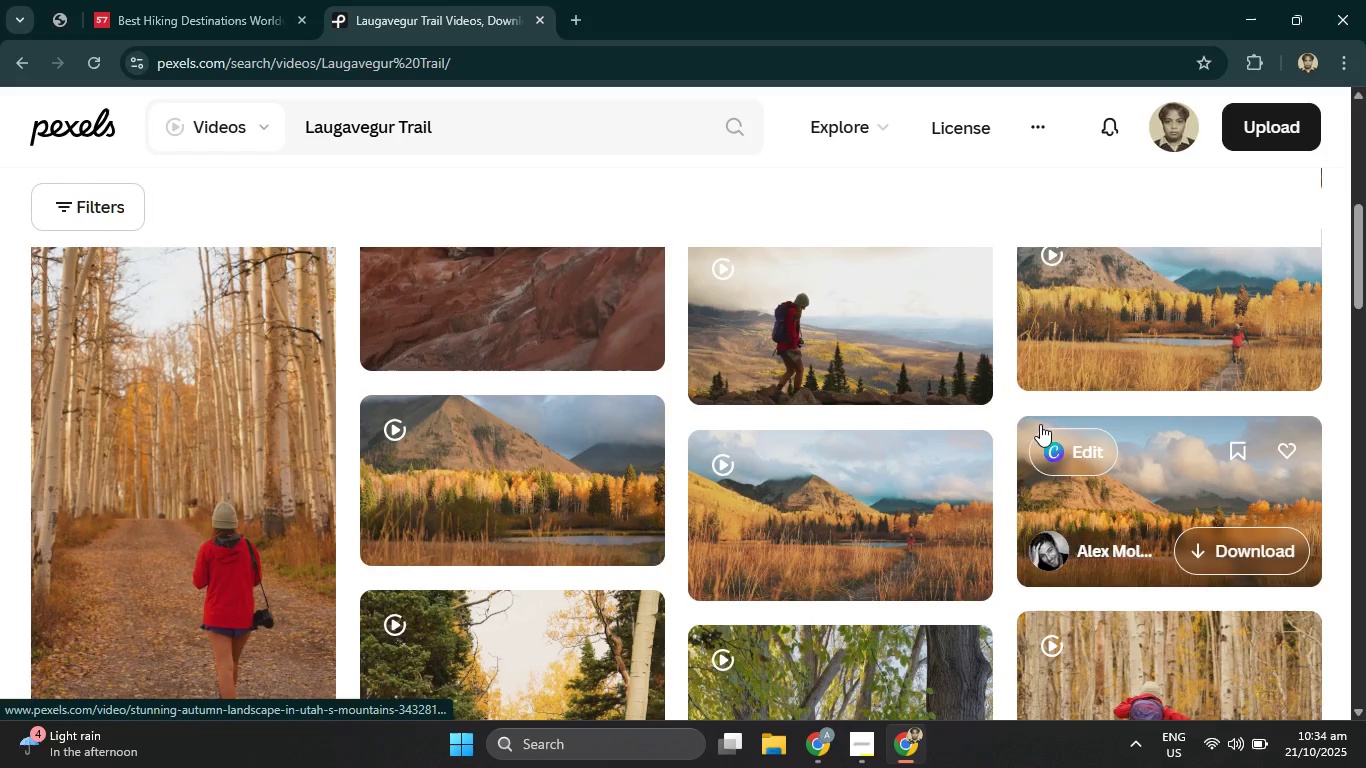 
left_click([851, 329])
 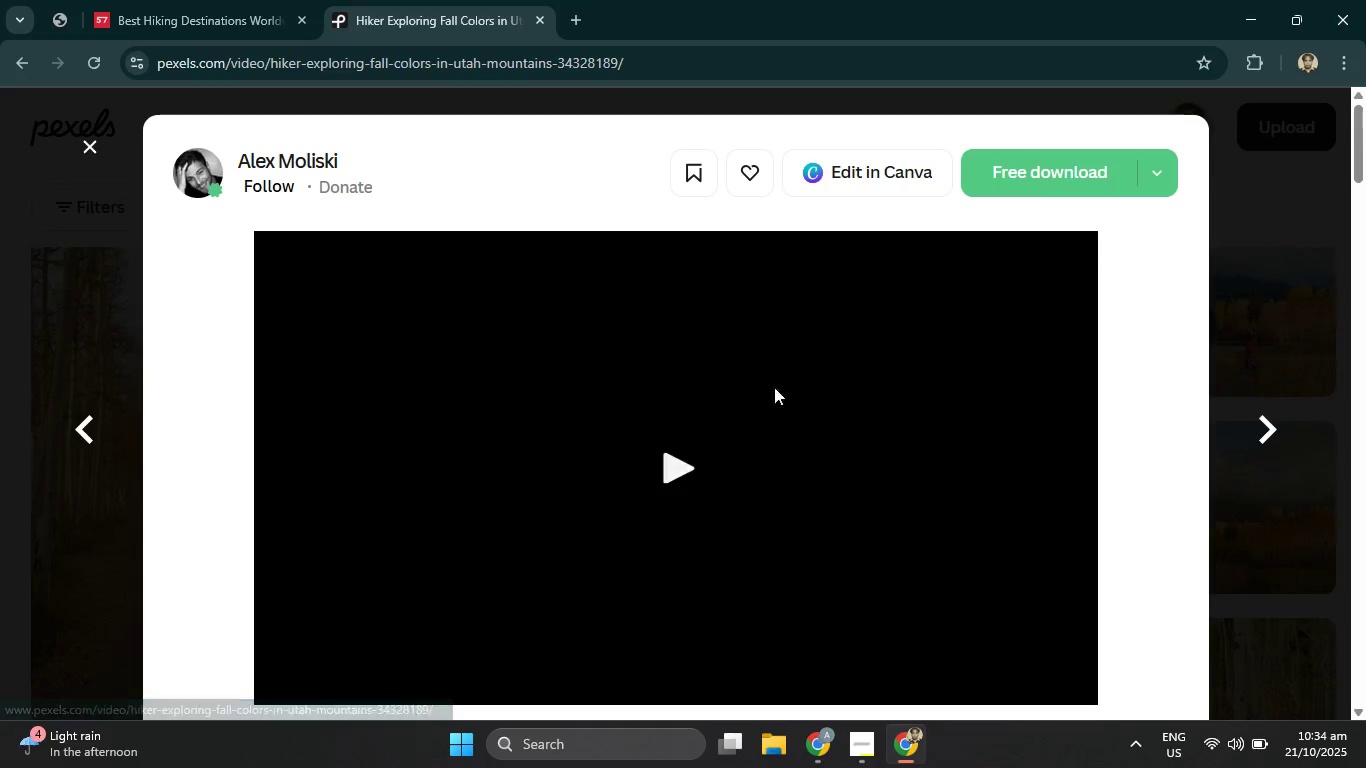 
scroll: coordinate [679, 456], scroll_direction: down, amount: 1.0
 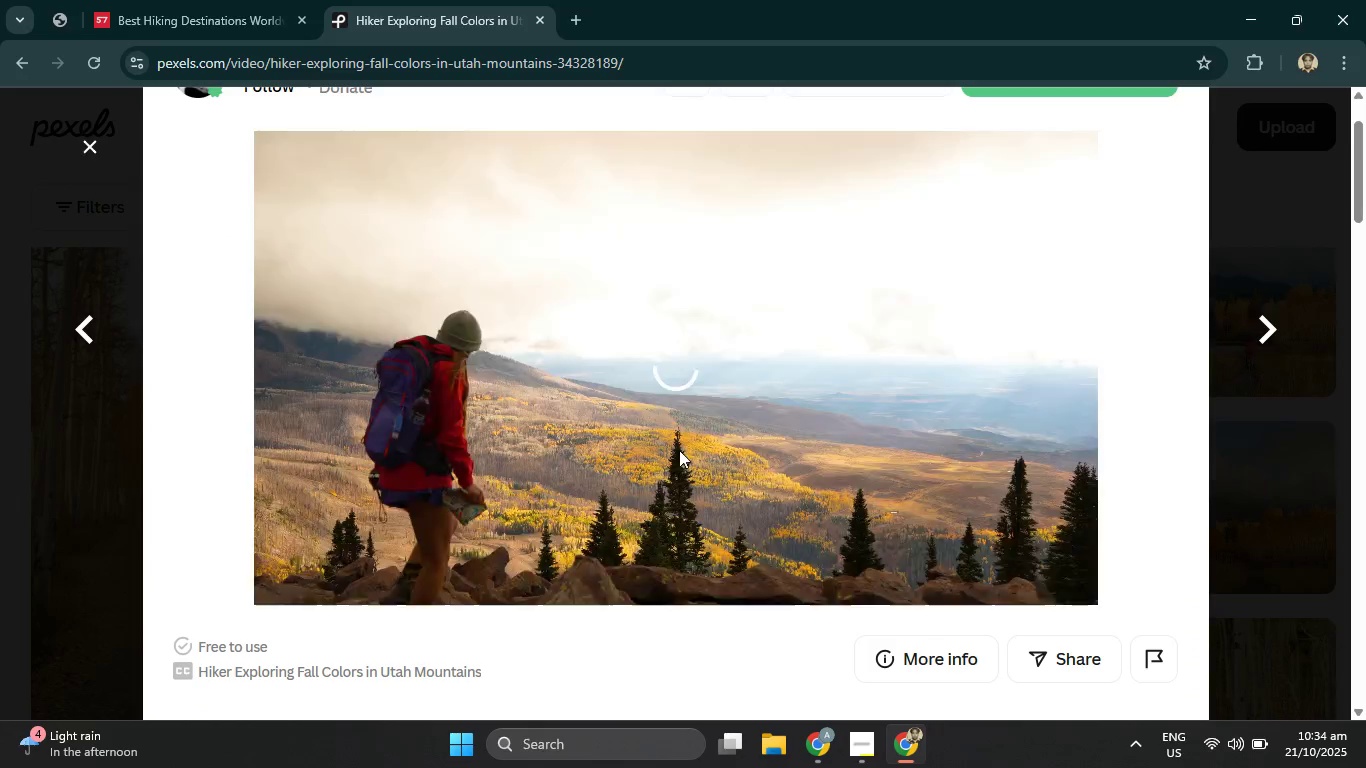 
scroll: coordinate [679, 450], scroll_direction: up, amount: 2.0
 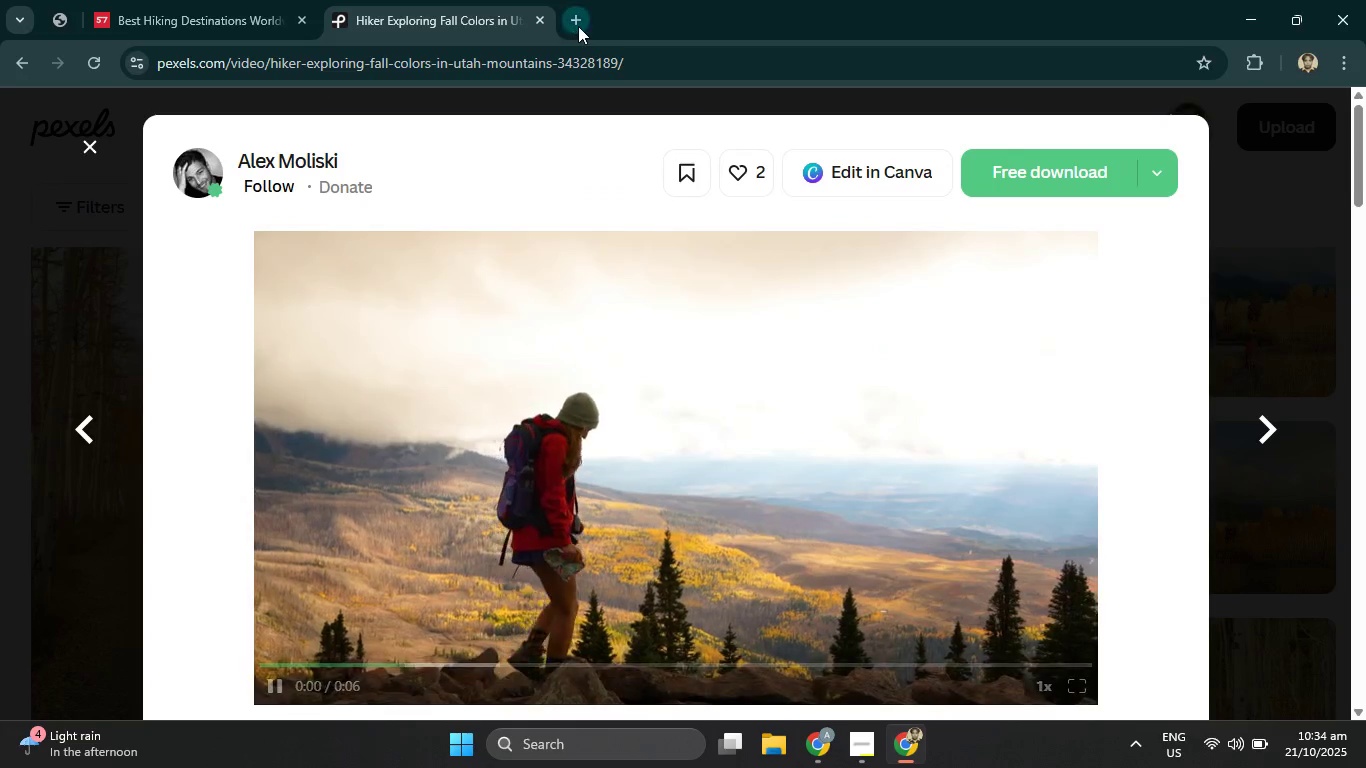 
left_click([578, 26])
 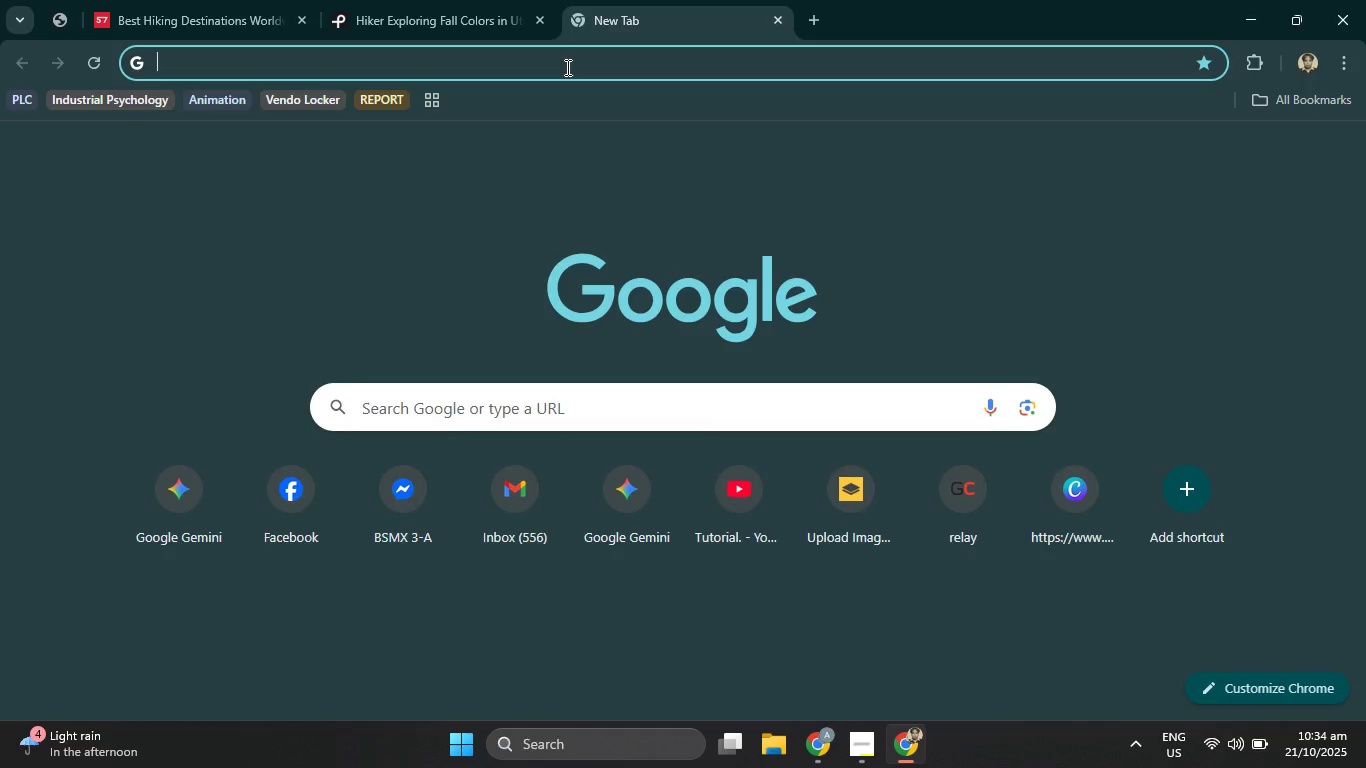 
key(Control+V)
 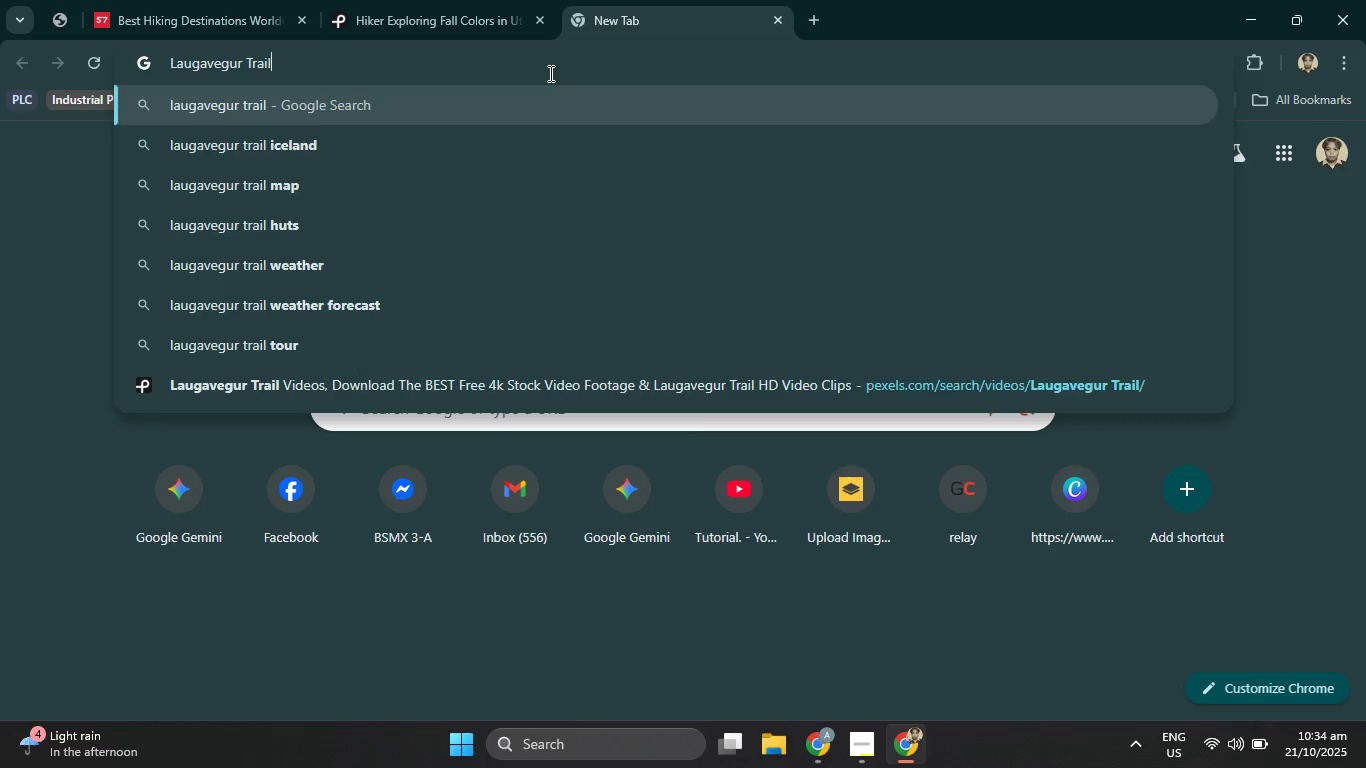 
type( loated)
 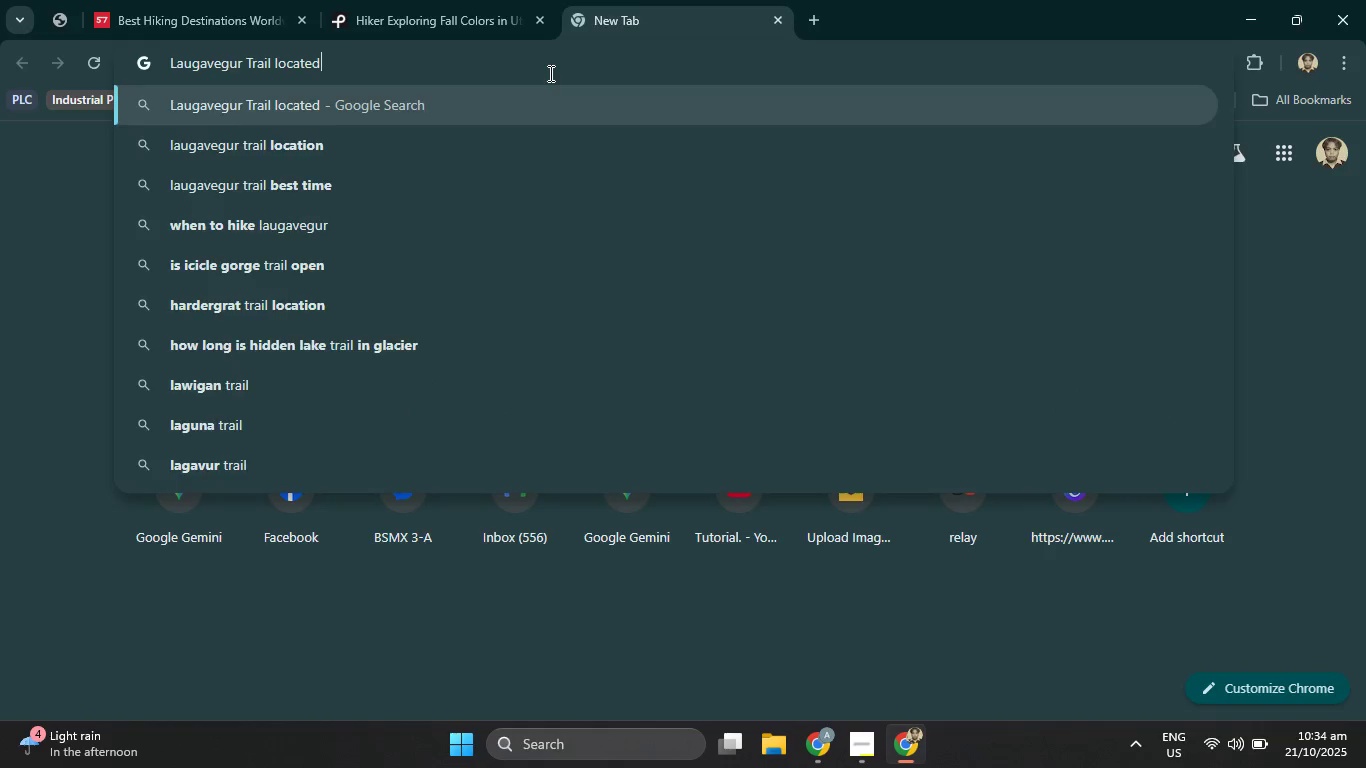 
key(Enter)
 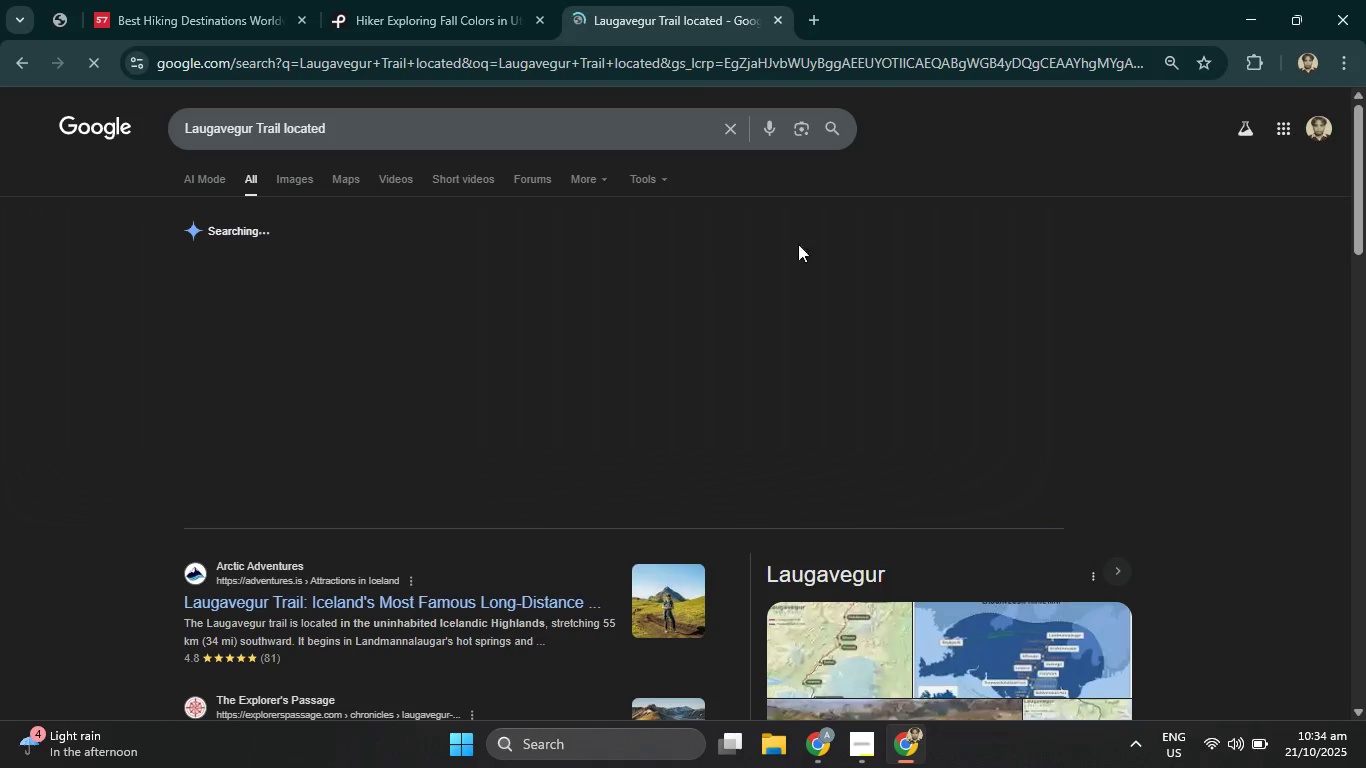 
mouse_move([954, 304])
 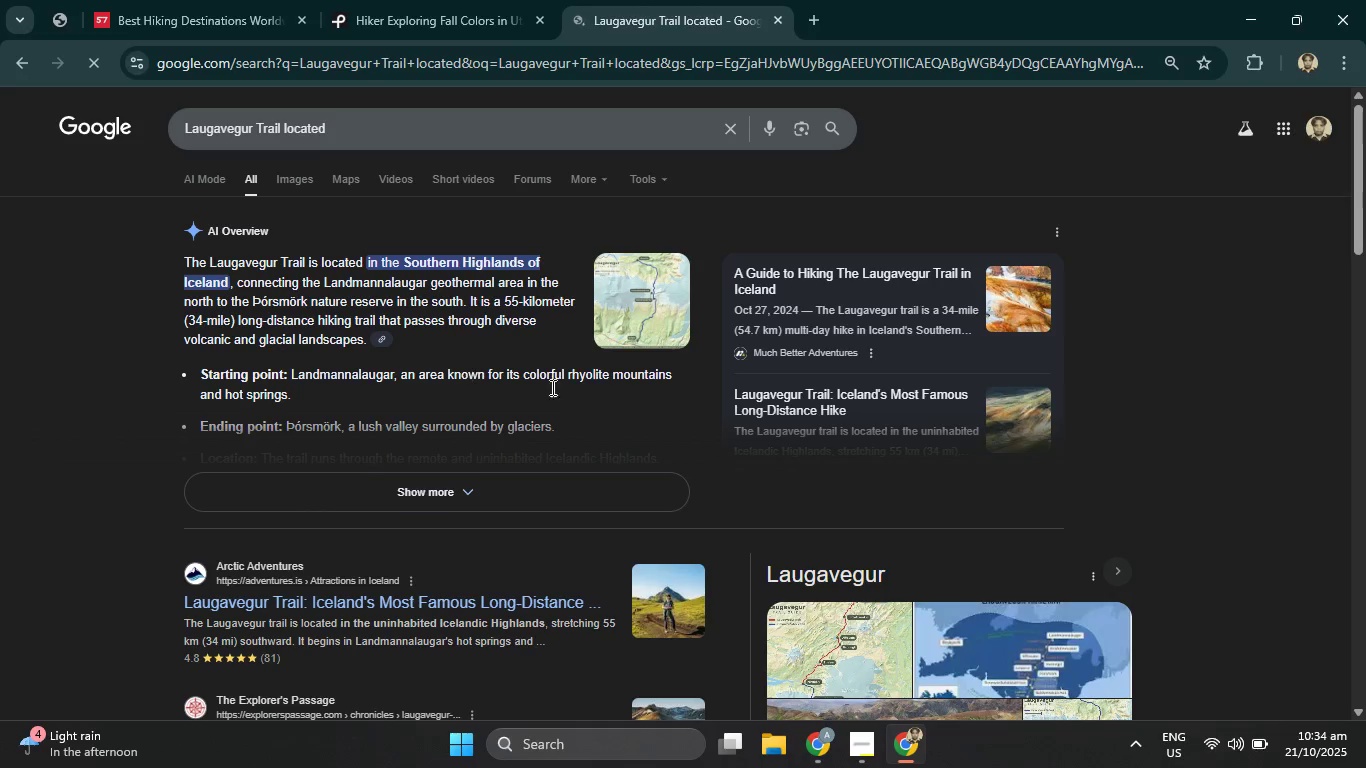 
left_click([366, 146])
 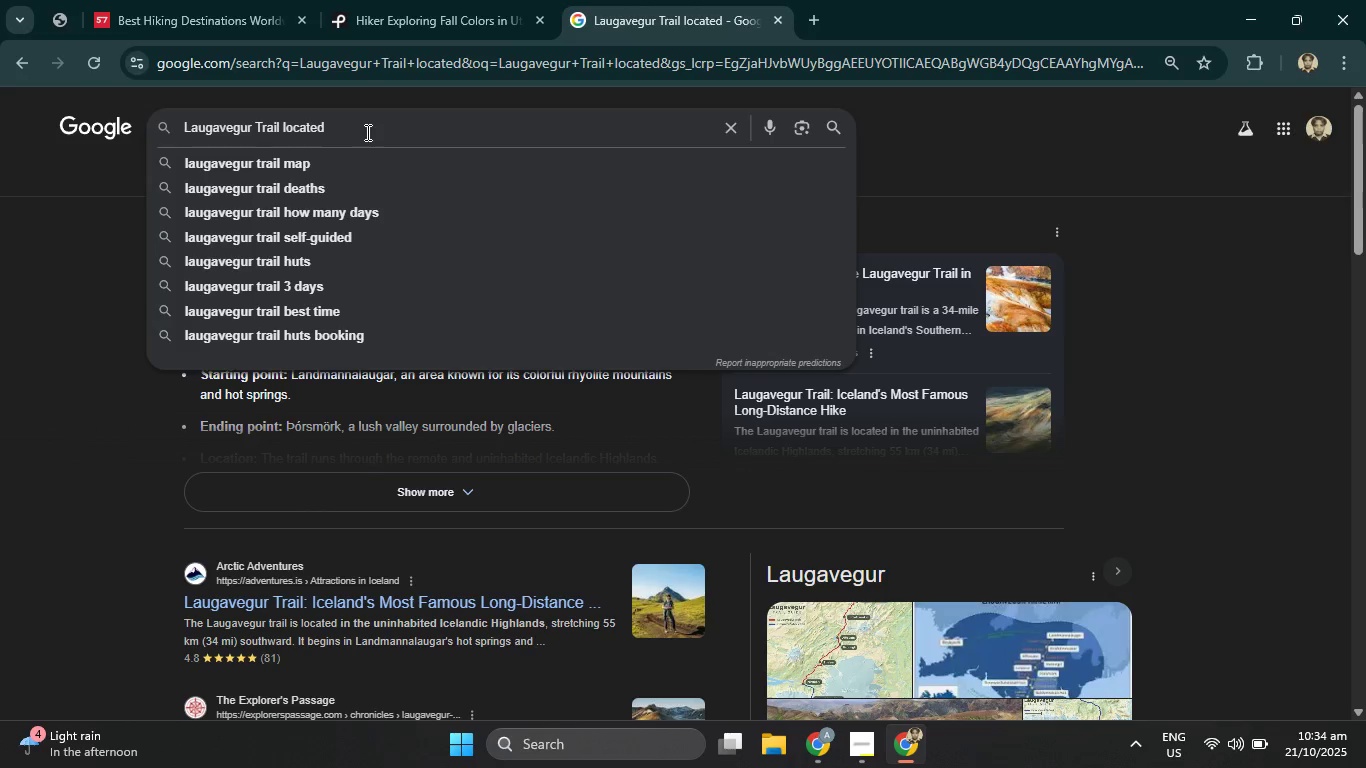 
type( video)
 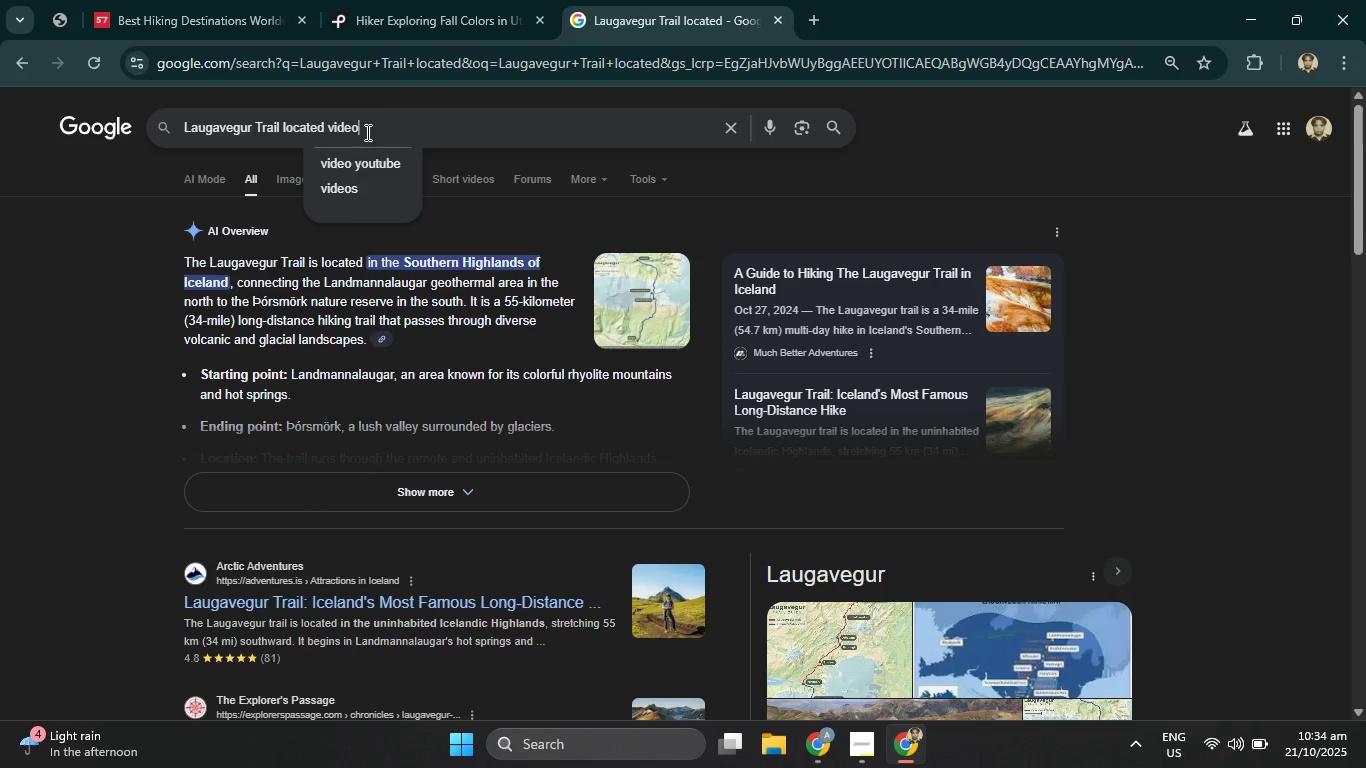 
key(Enter)
 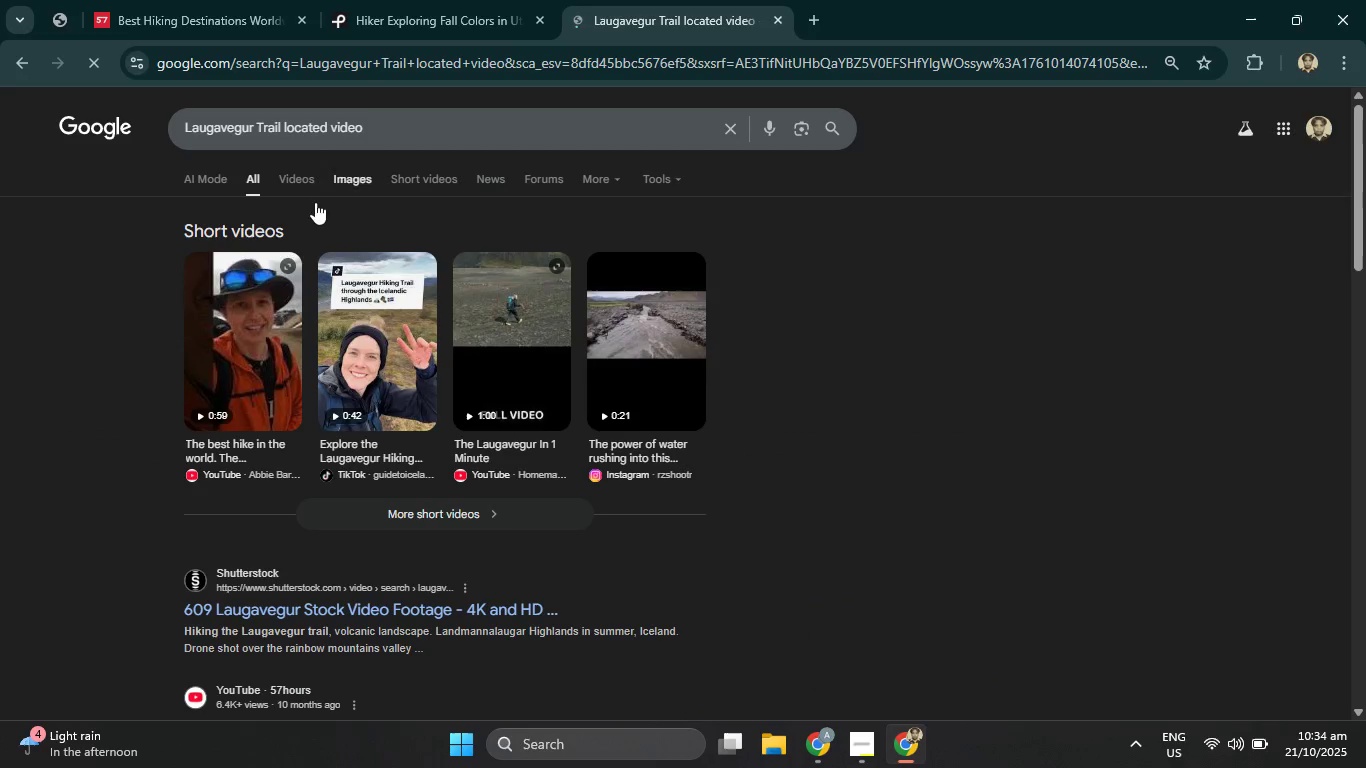 
left_click([299, 174])
 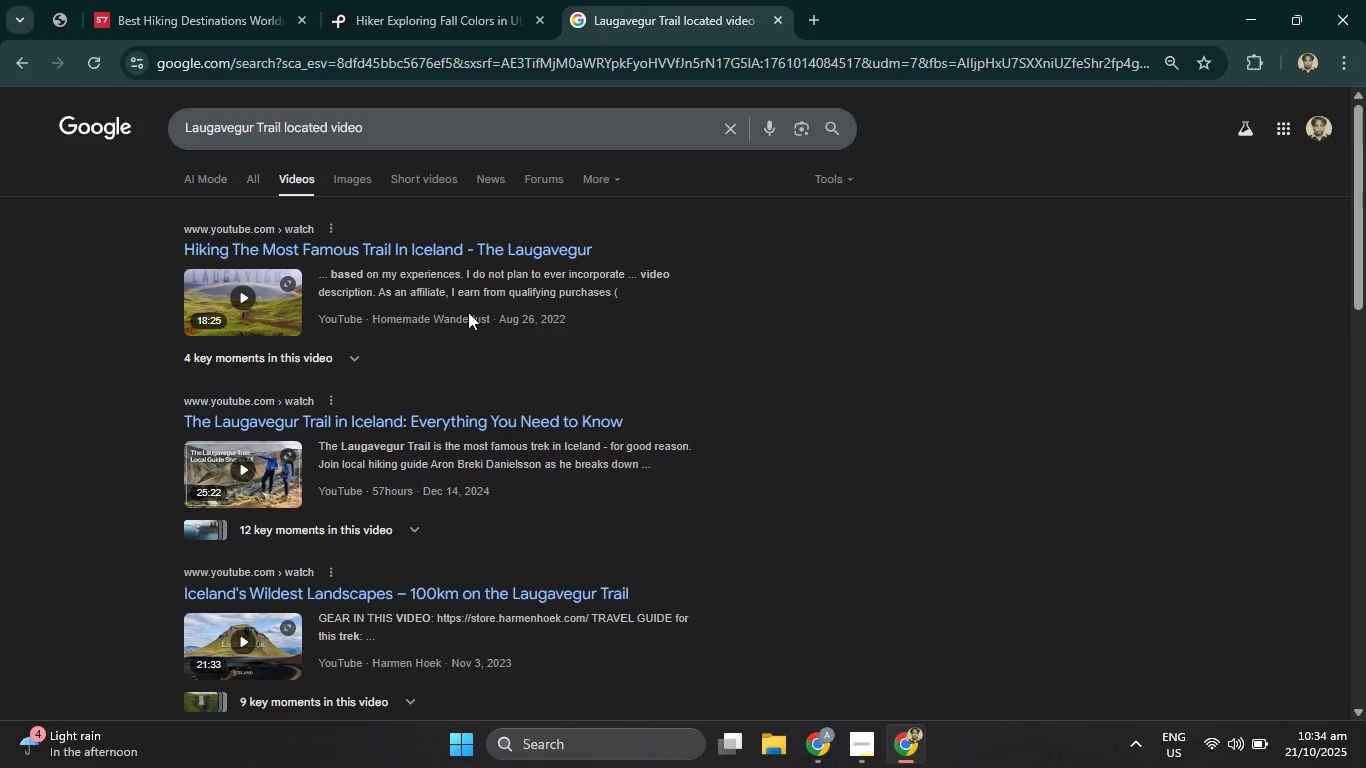 
left_click([260, 294])
 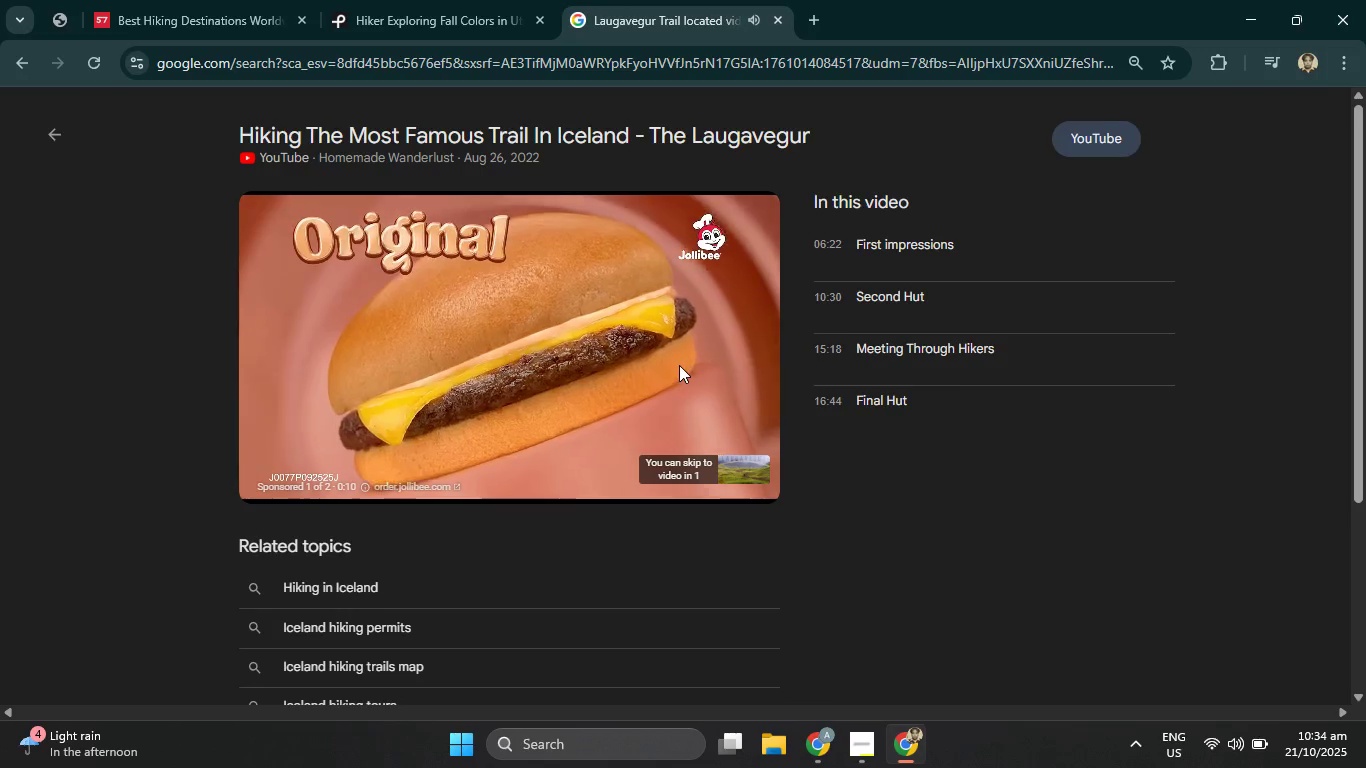 
wait(12.44)
 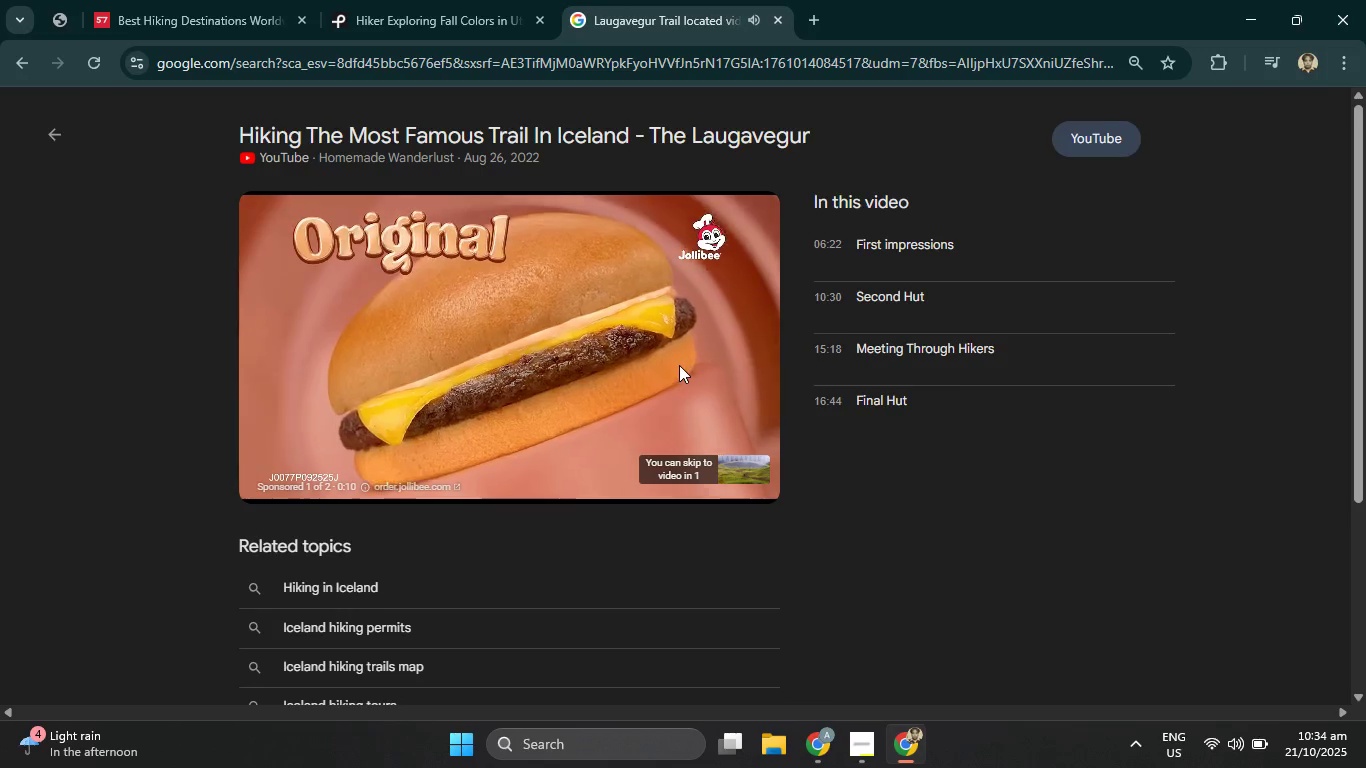 
left_click([759, 469])
 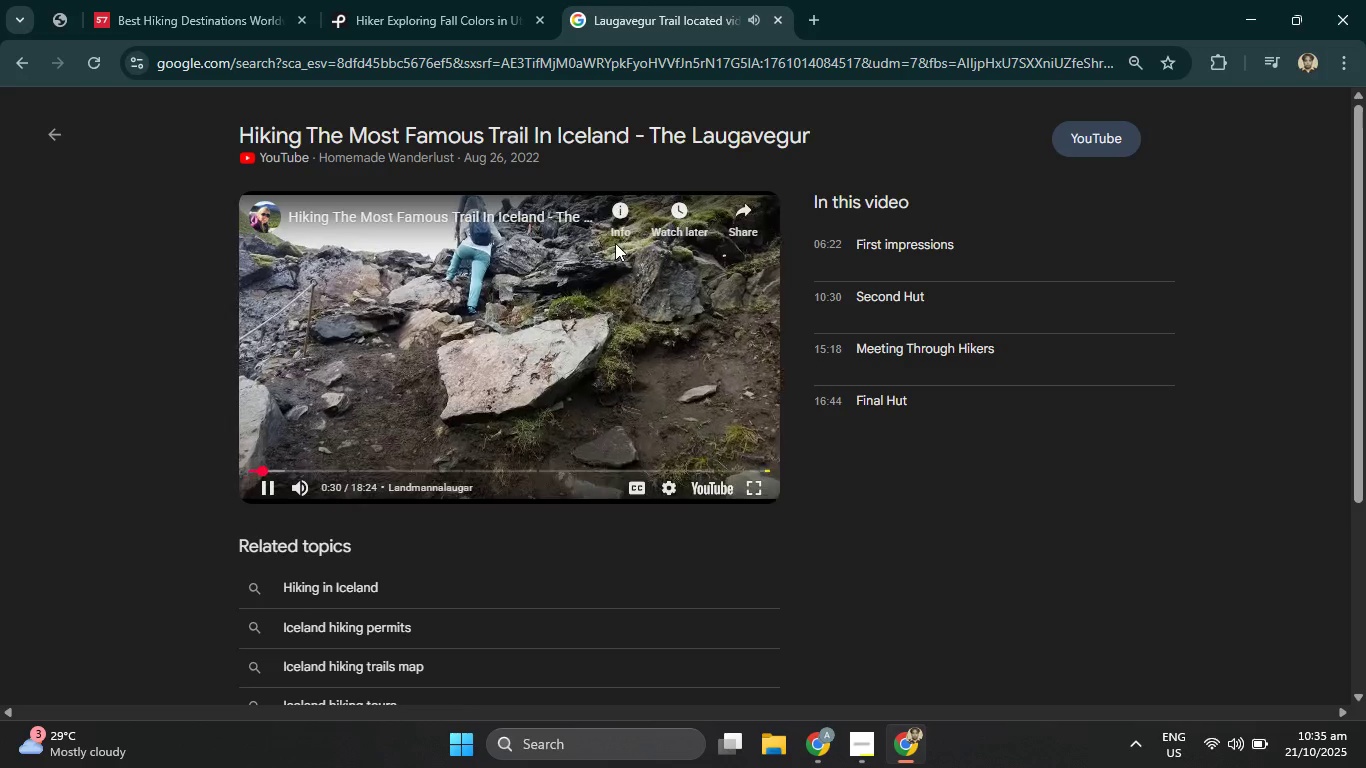 
wait(36.14)
 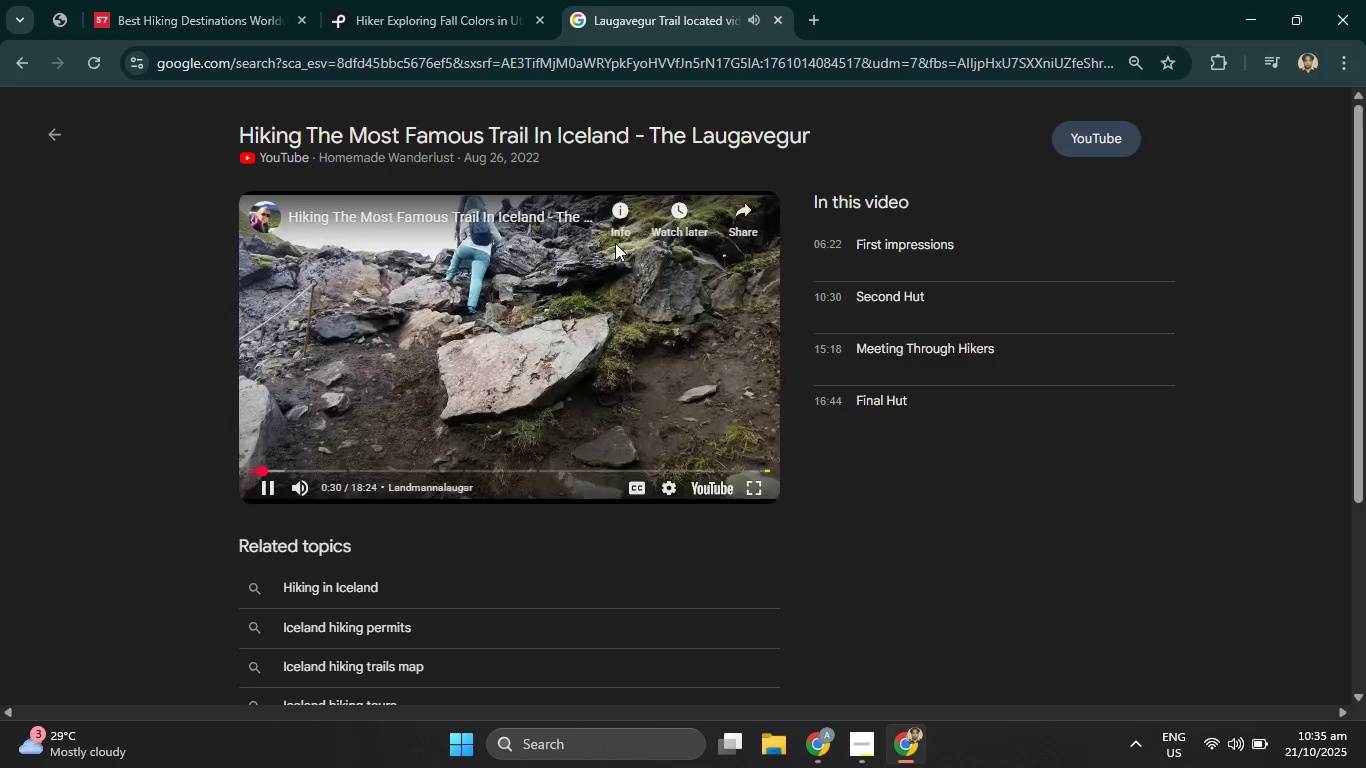 
left_click([844, 64])
 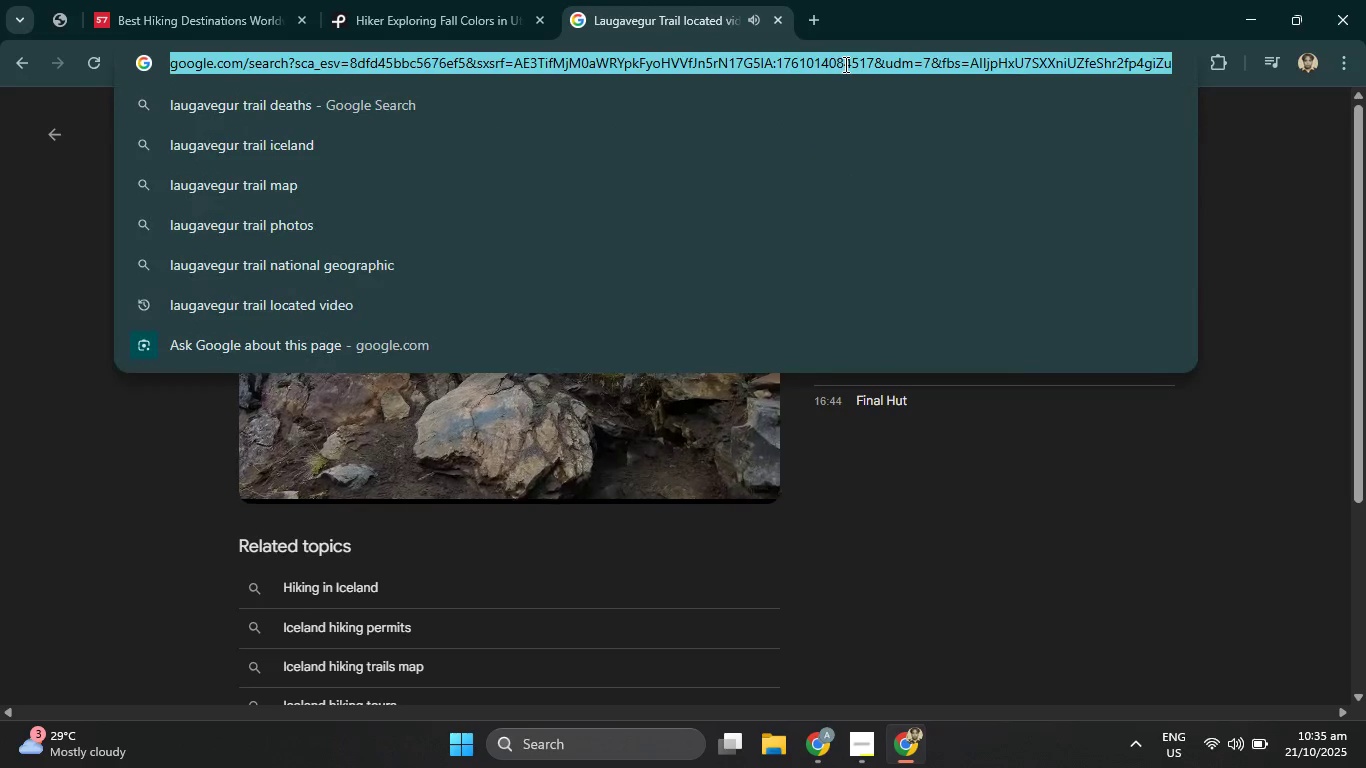 
key(Control+C)
 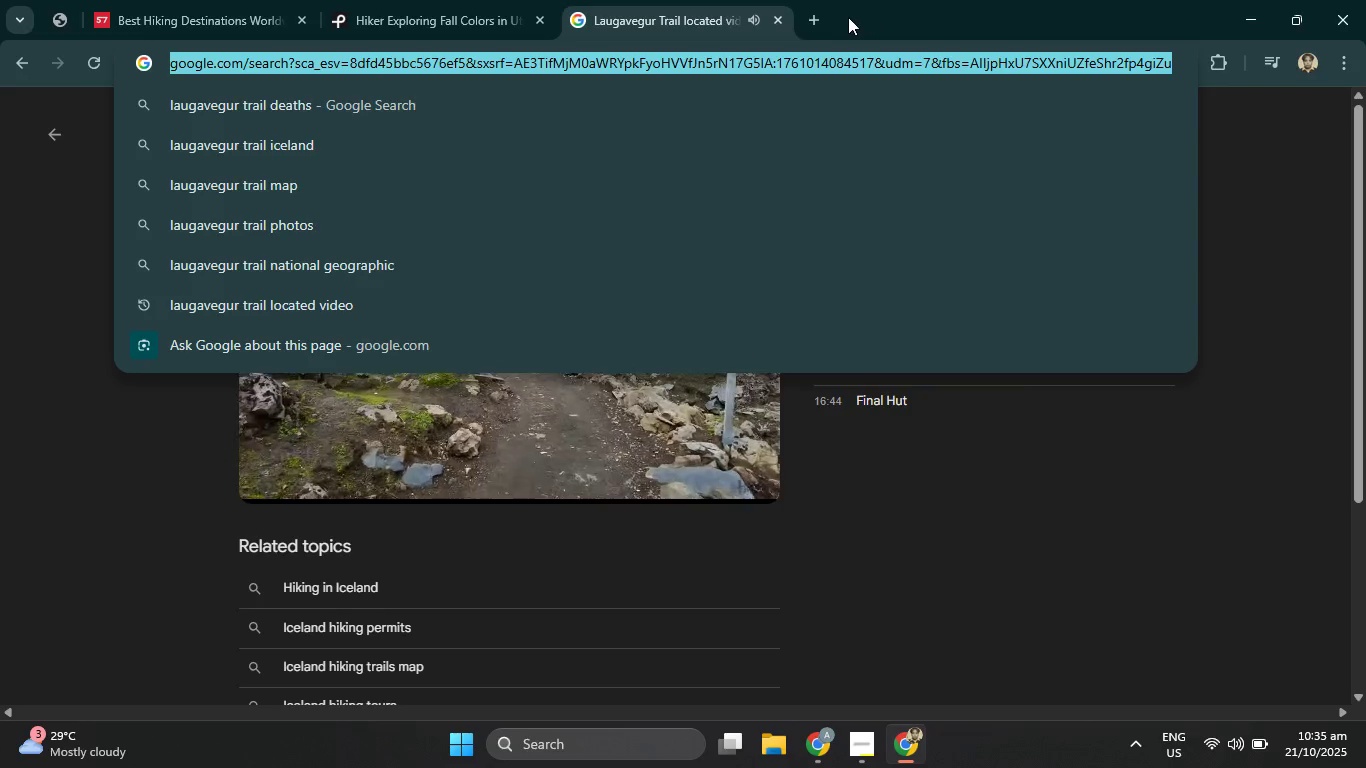 
left_click([813, 17])
 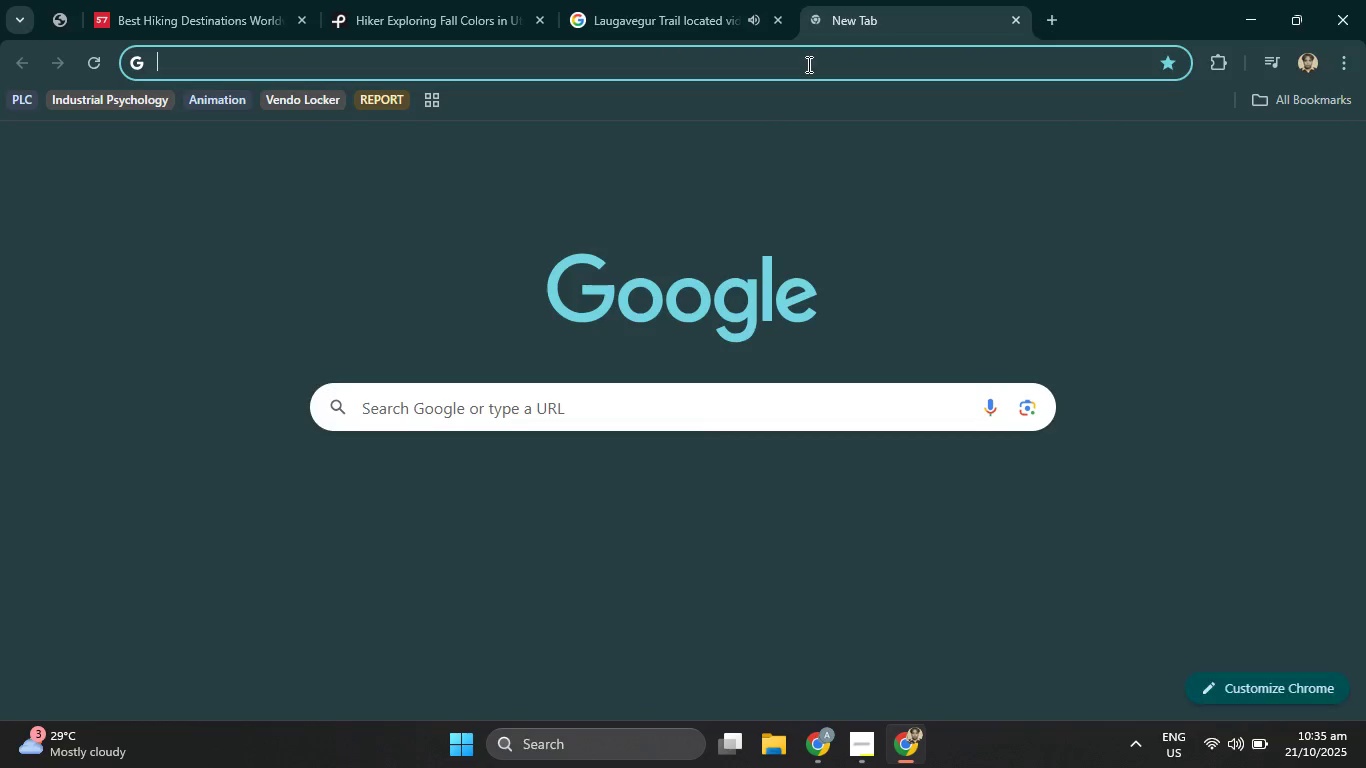 
double_click([807, 64])
 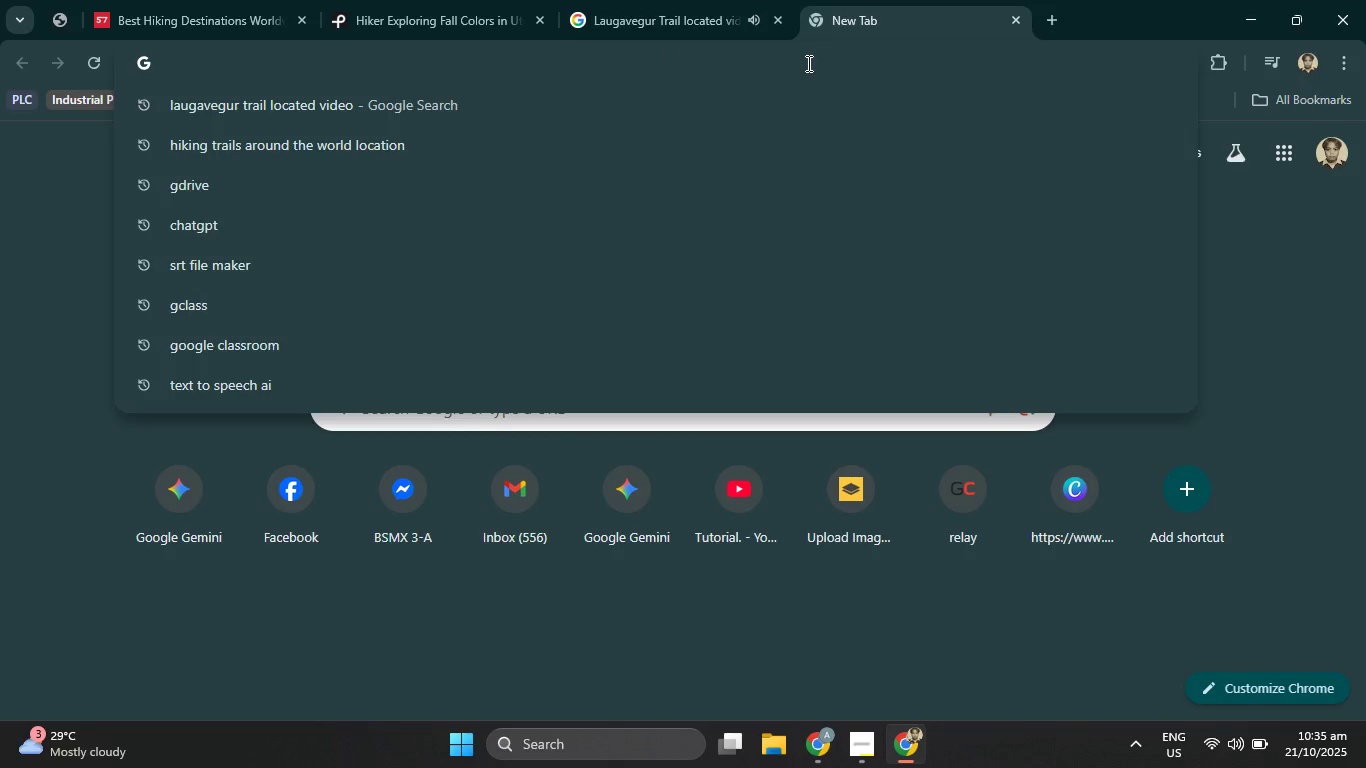 
type(youtube mp4 )
 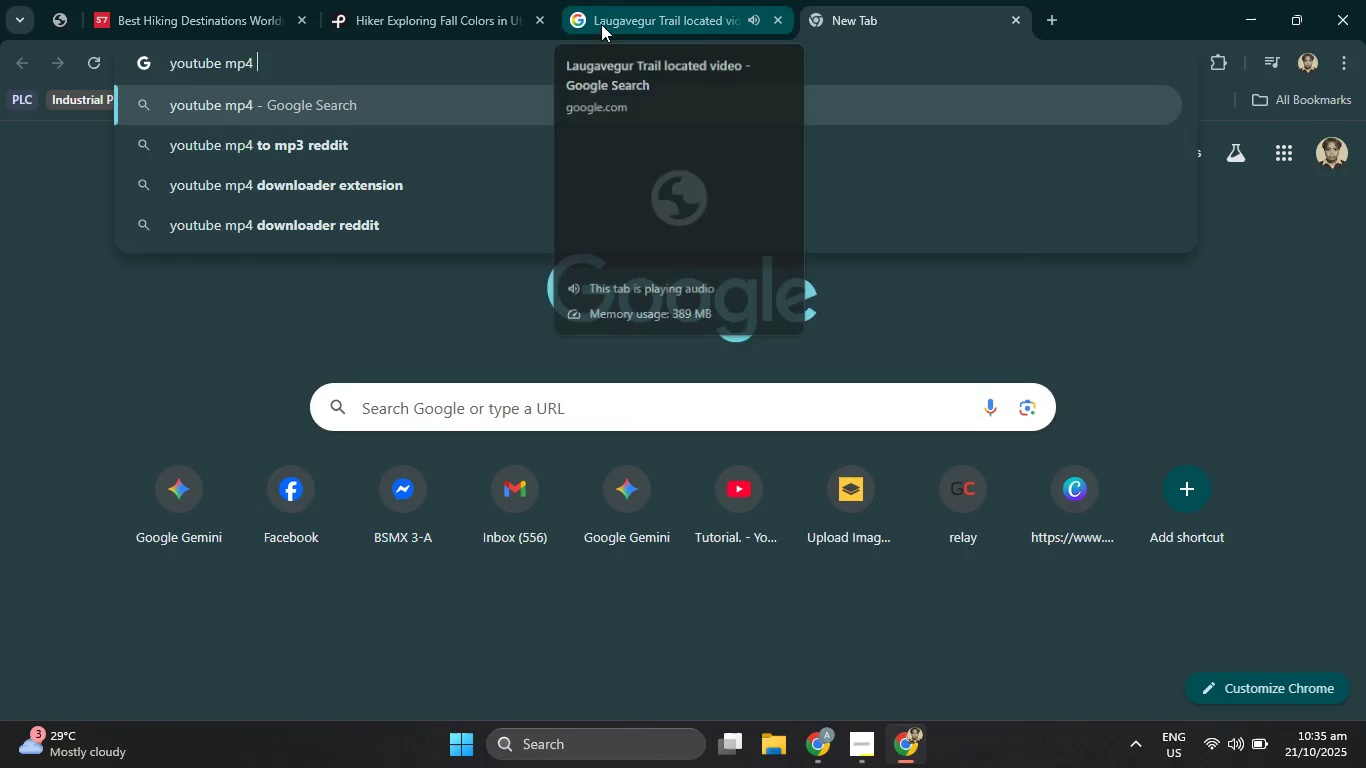 
type(download)
 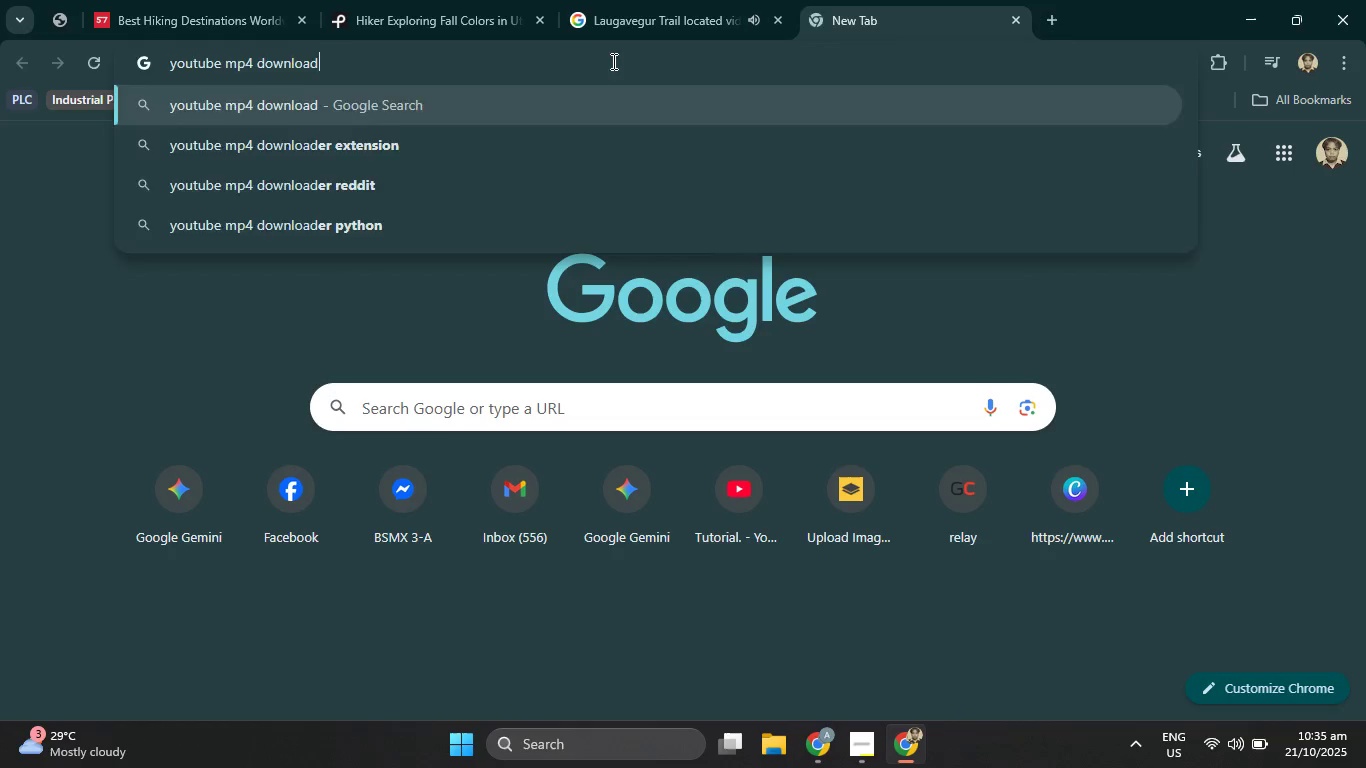 
key(Enter)
 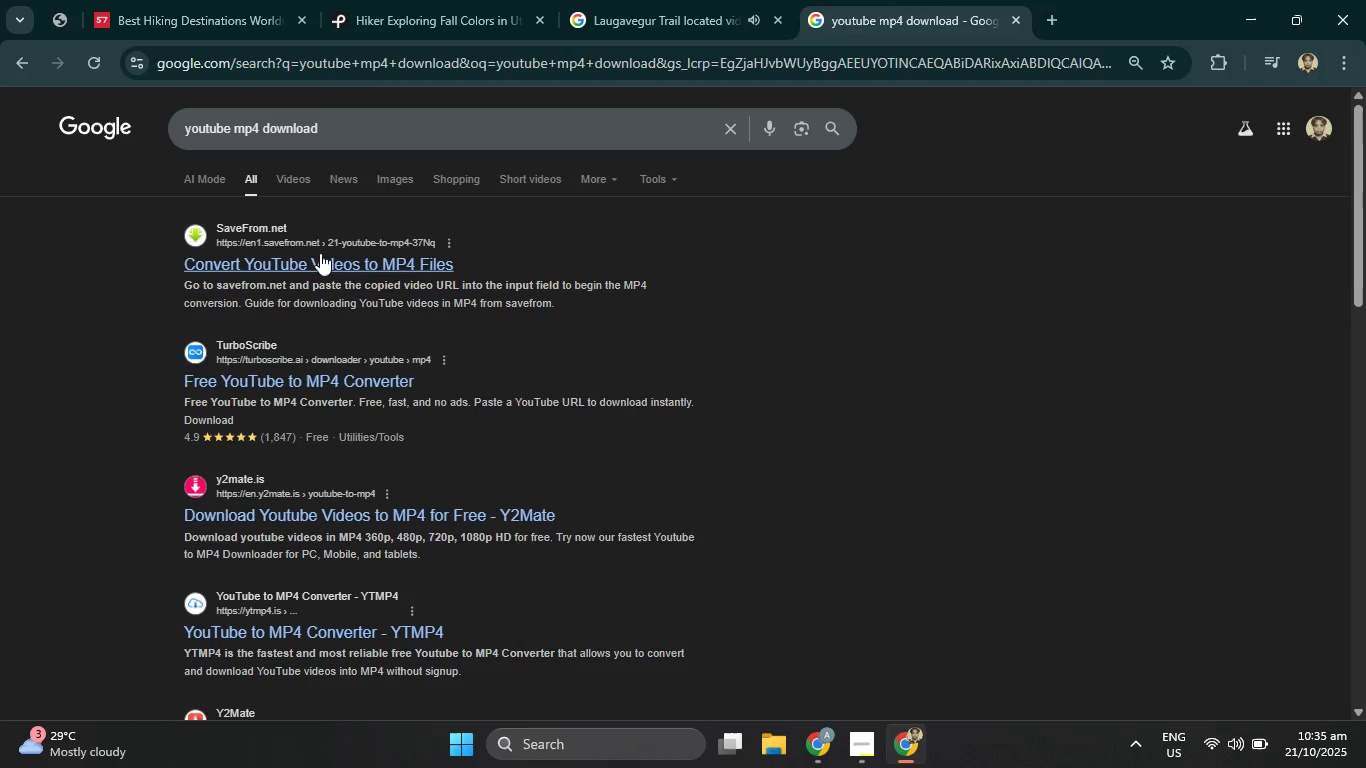 
left_click([367, 261])
 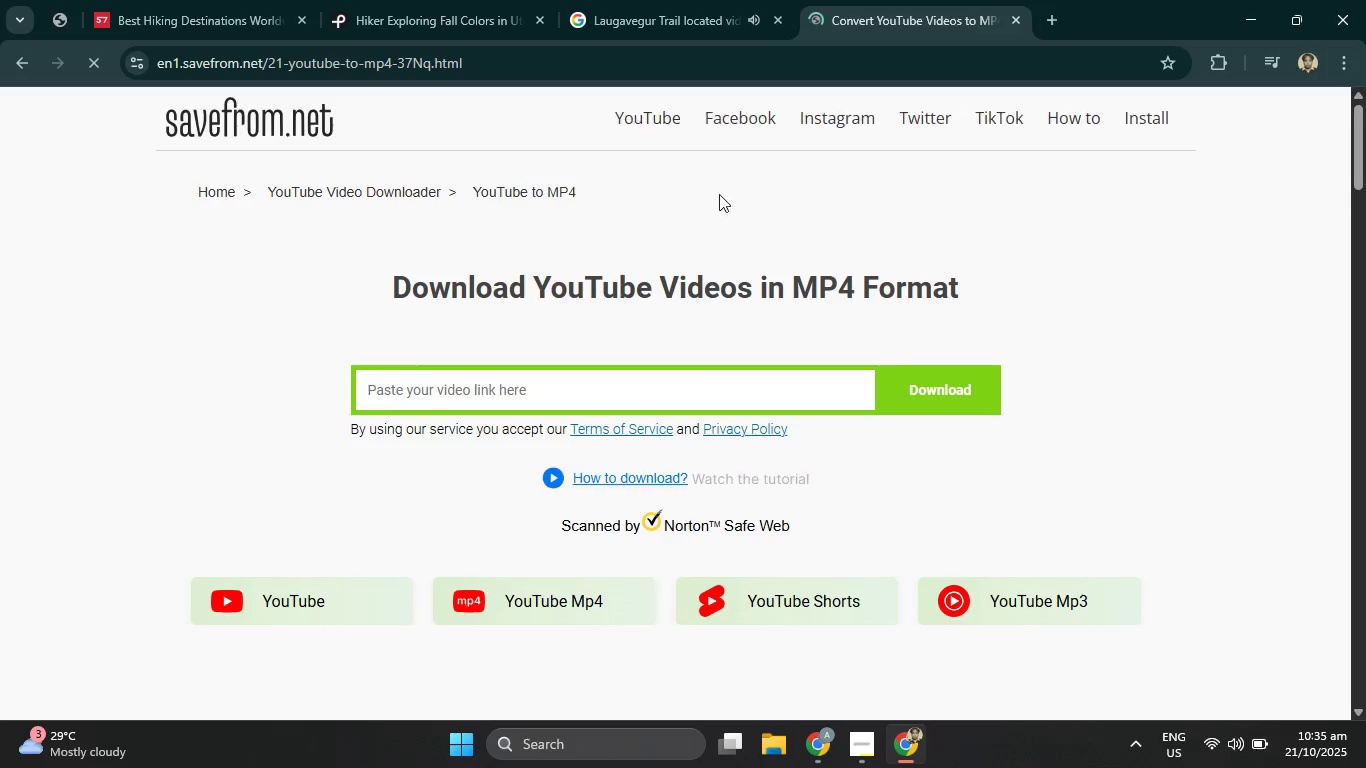 
left_click([682, 0])
 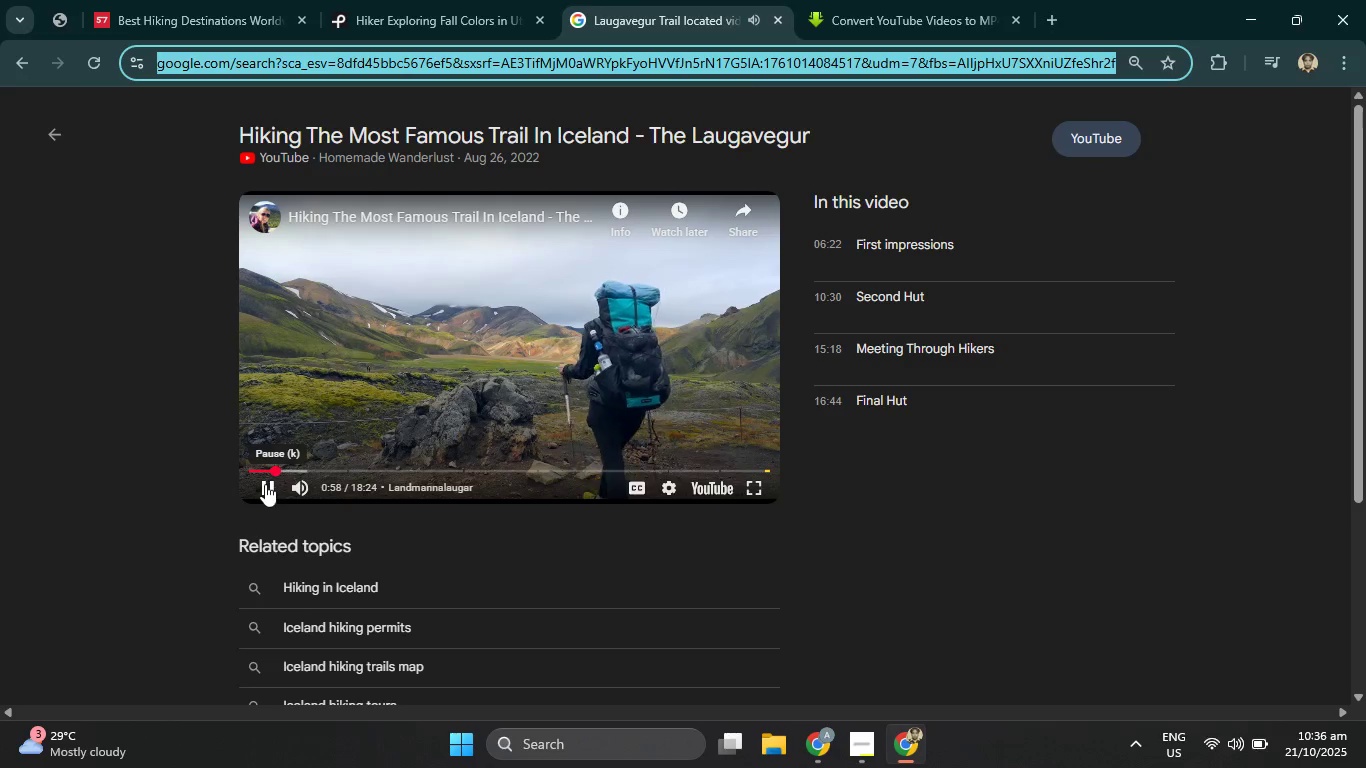 
left_click([265, 484])
 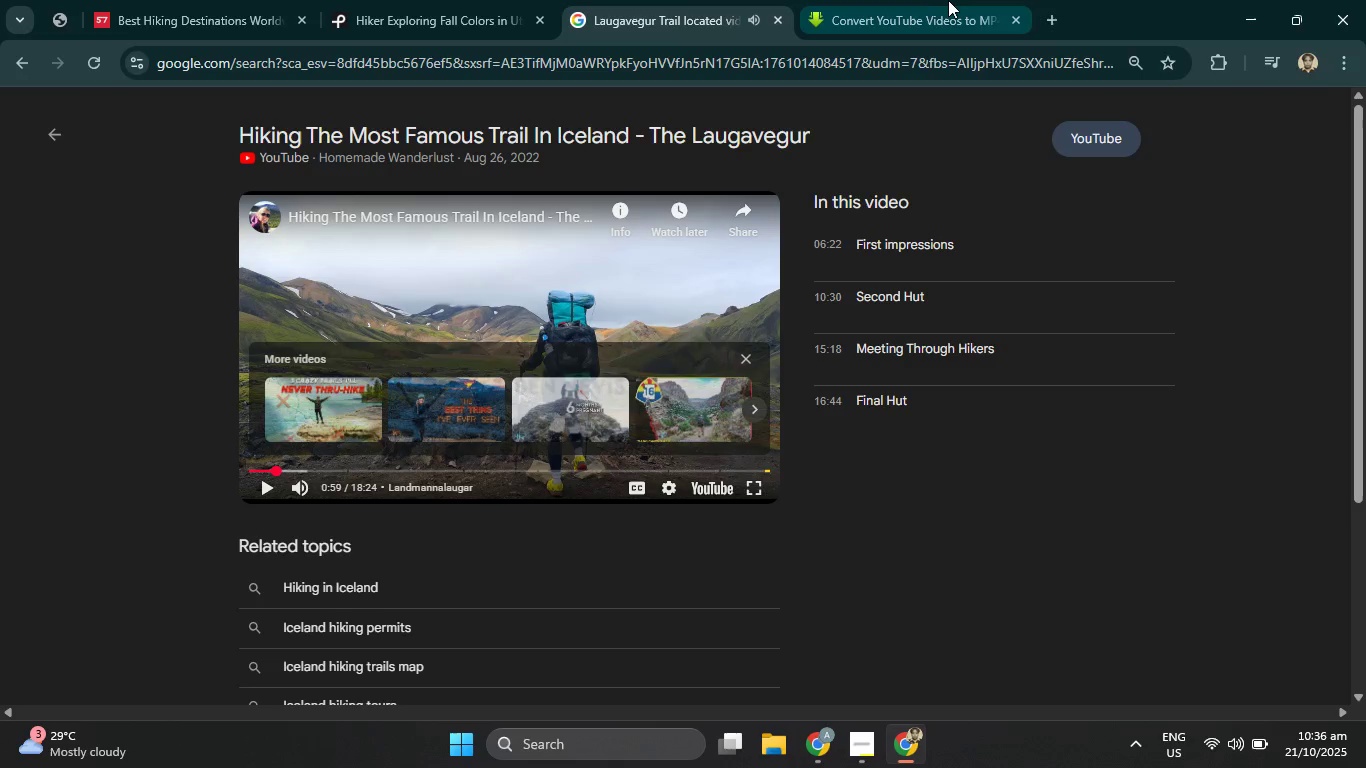 
left_click([949, 0])
 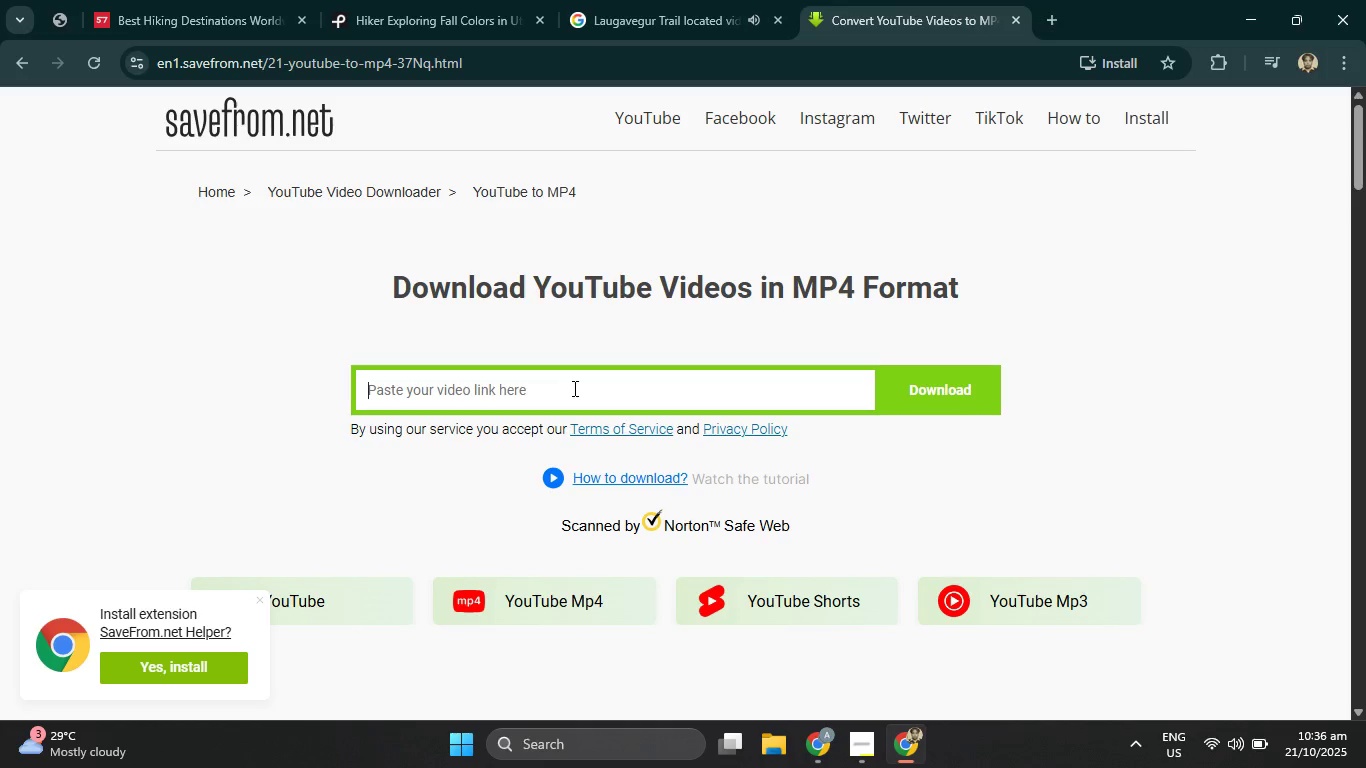 
key(Control+V)
 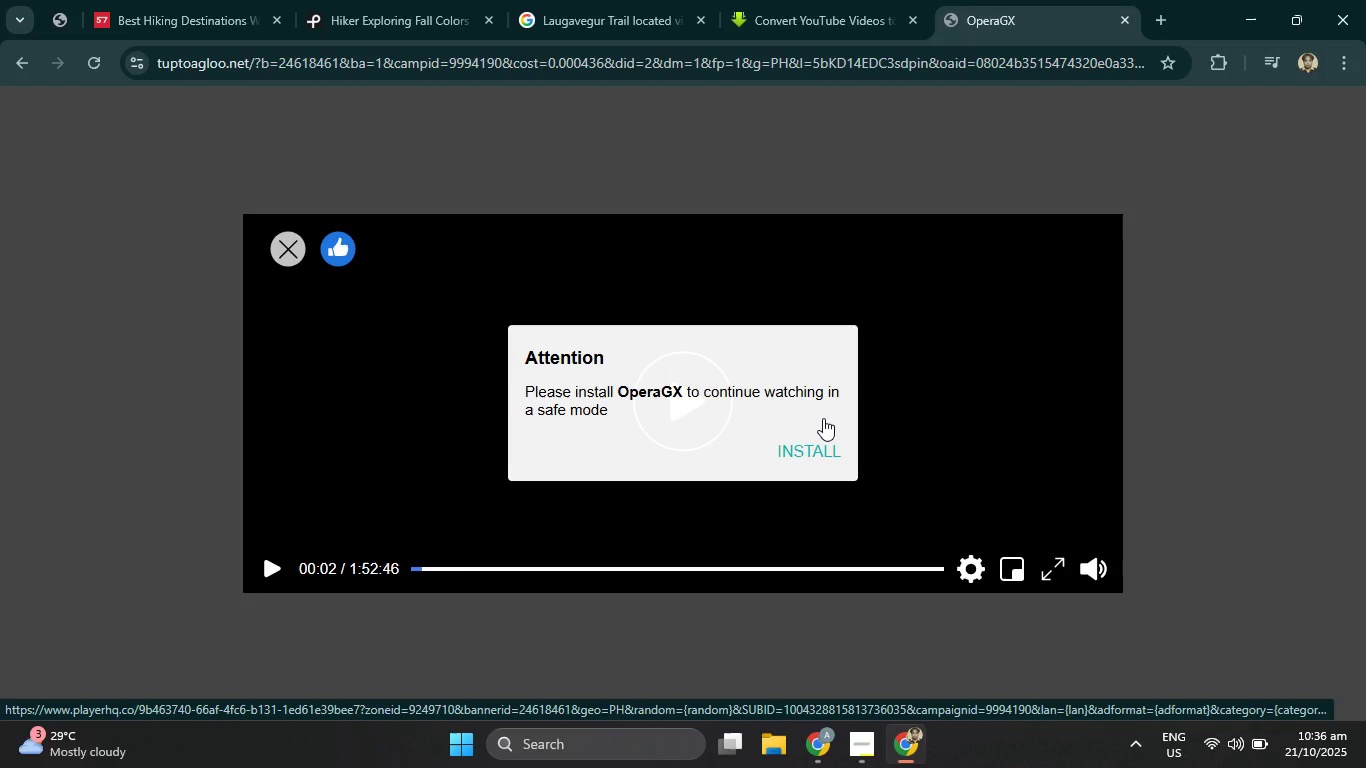 
wait(14.15)
 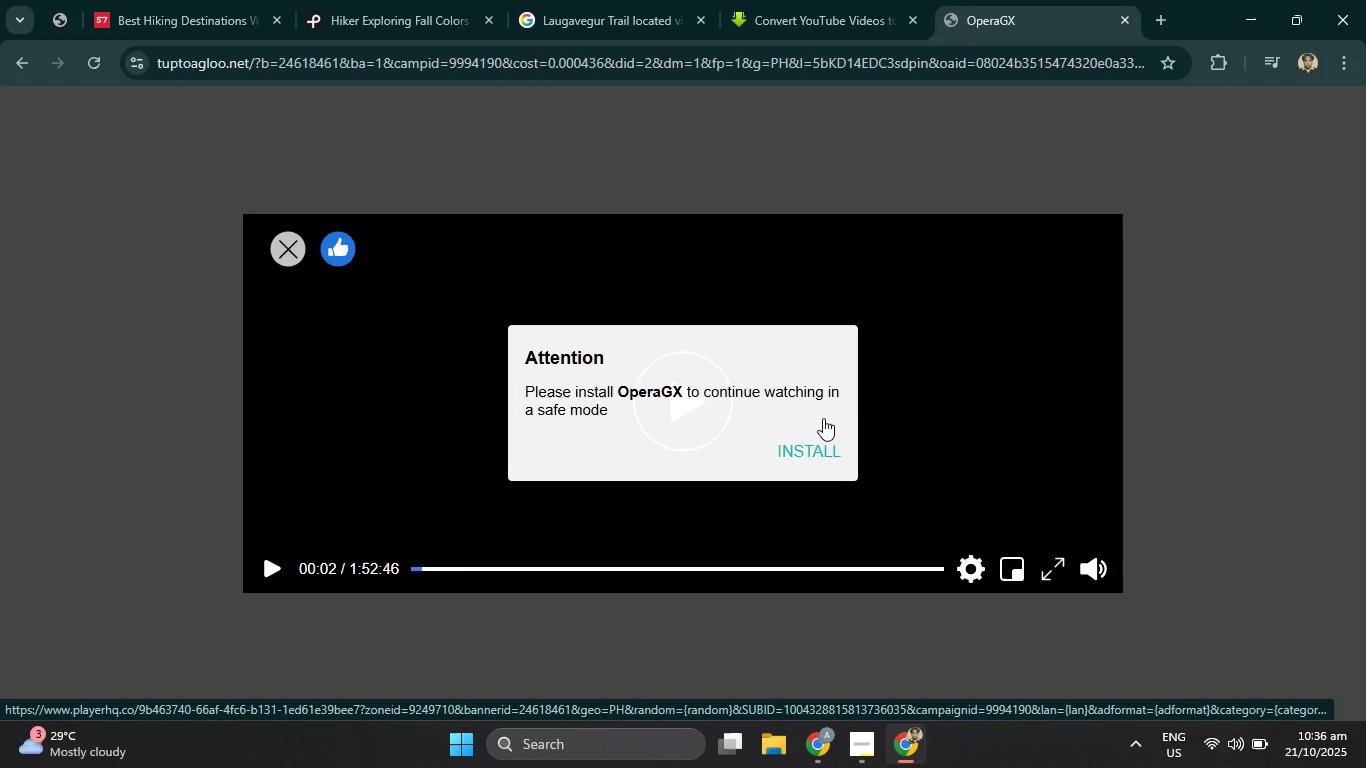 
left_click([809, 0])
 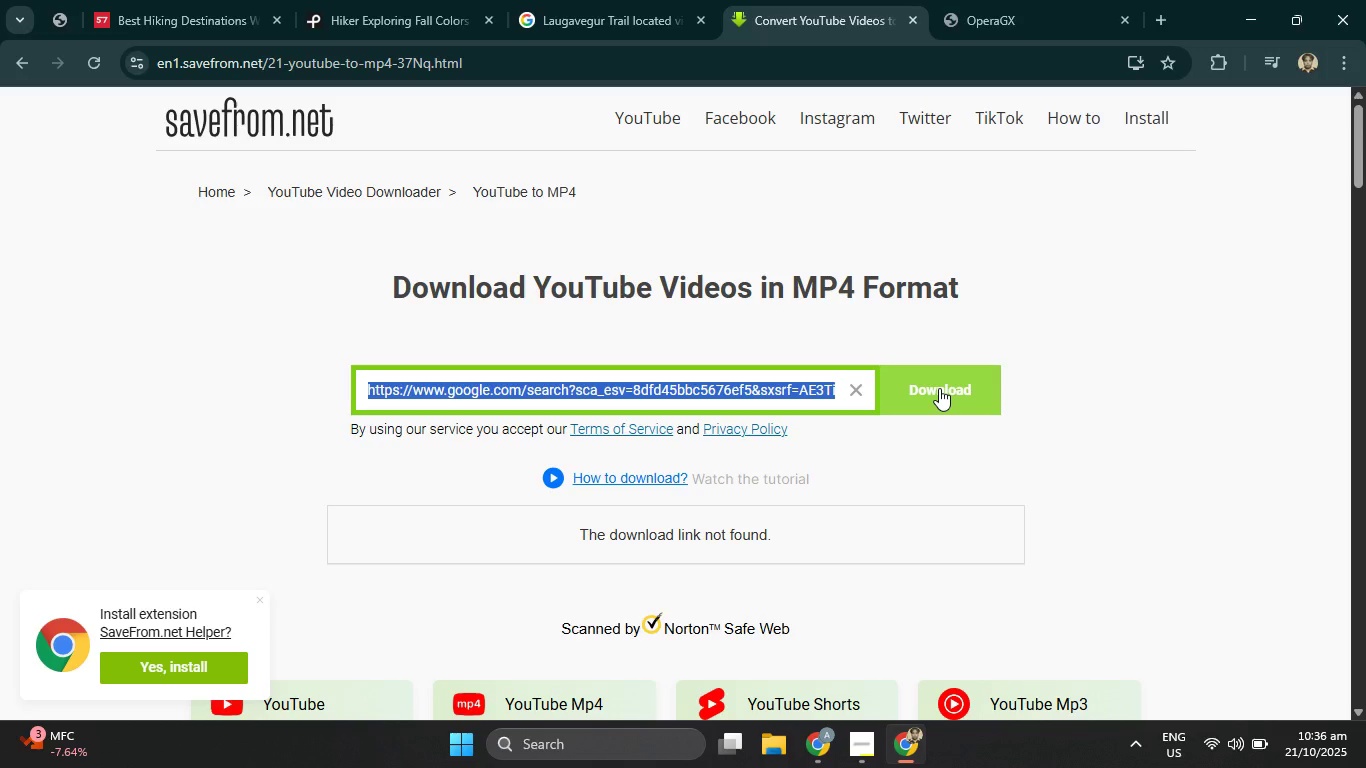 
left_click([939, 388])
 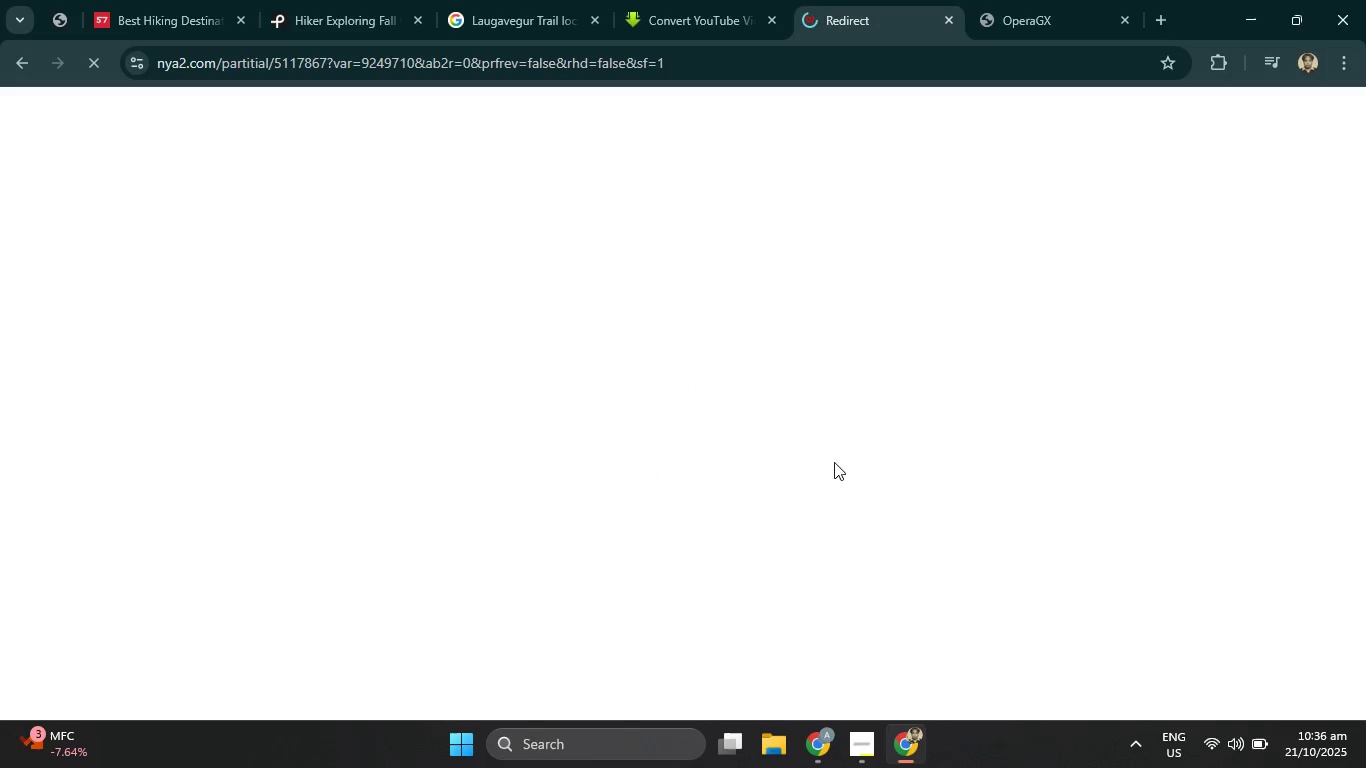 
left_click([957, 15])
 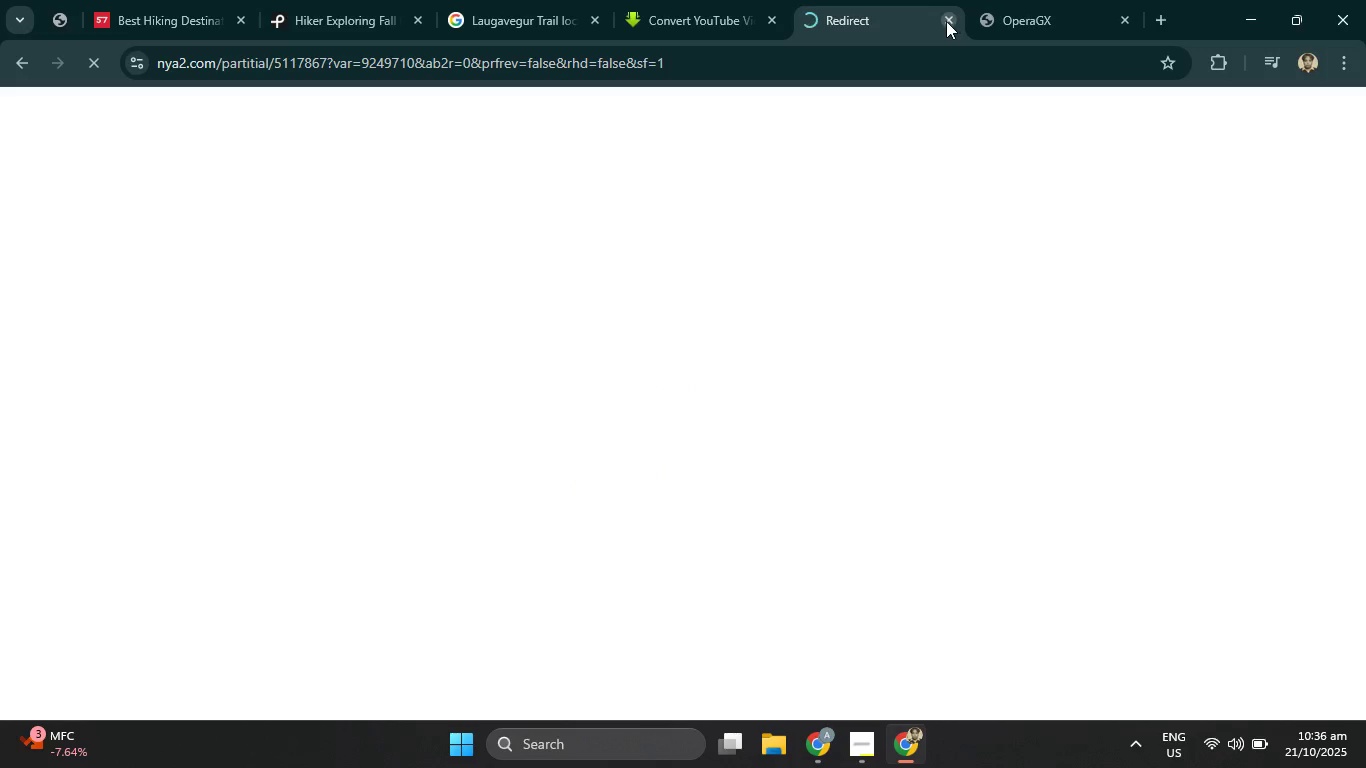 
left_click([946, 21])
 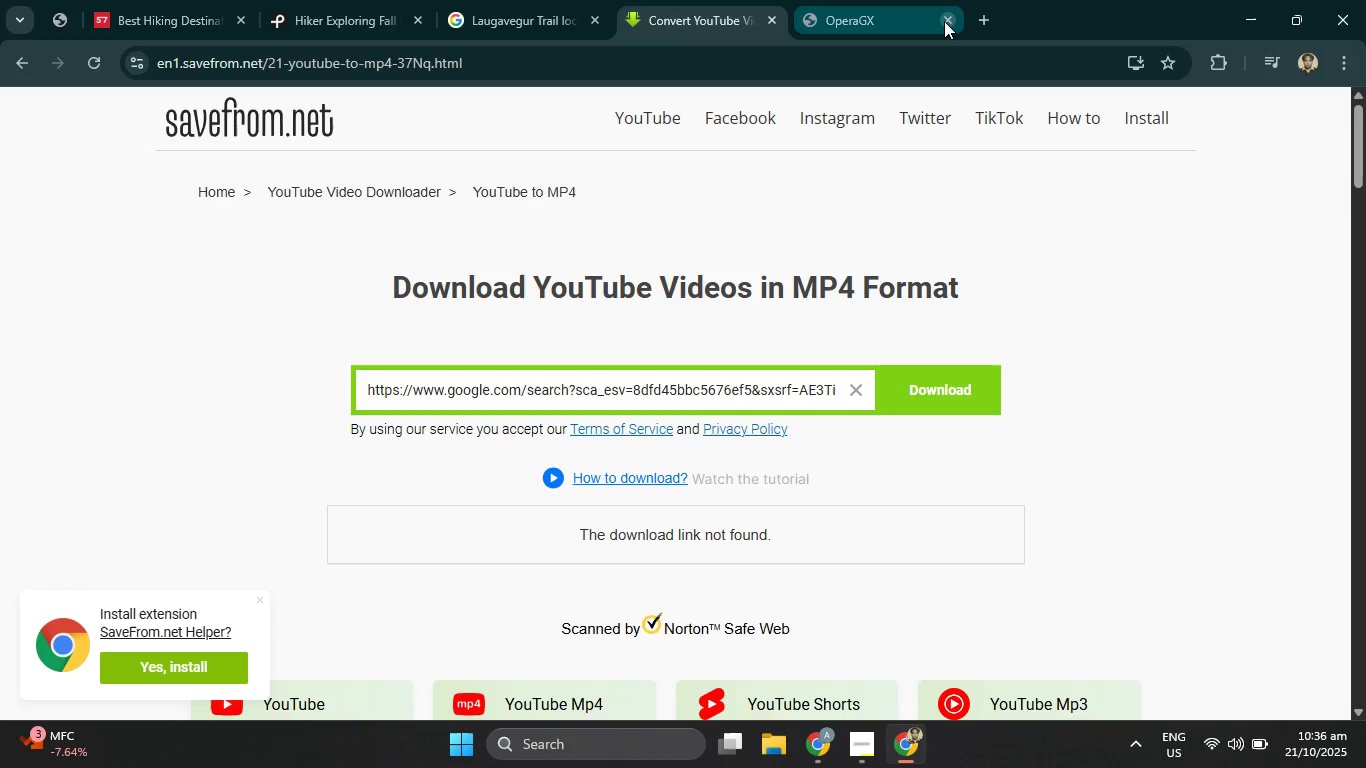 
left_click([944, 21])
 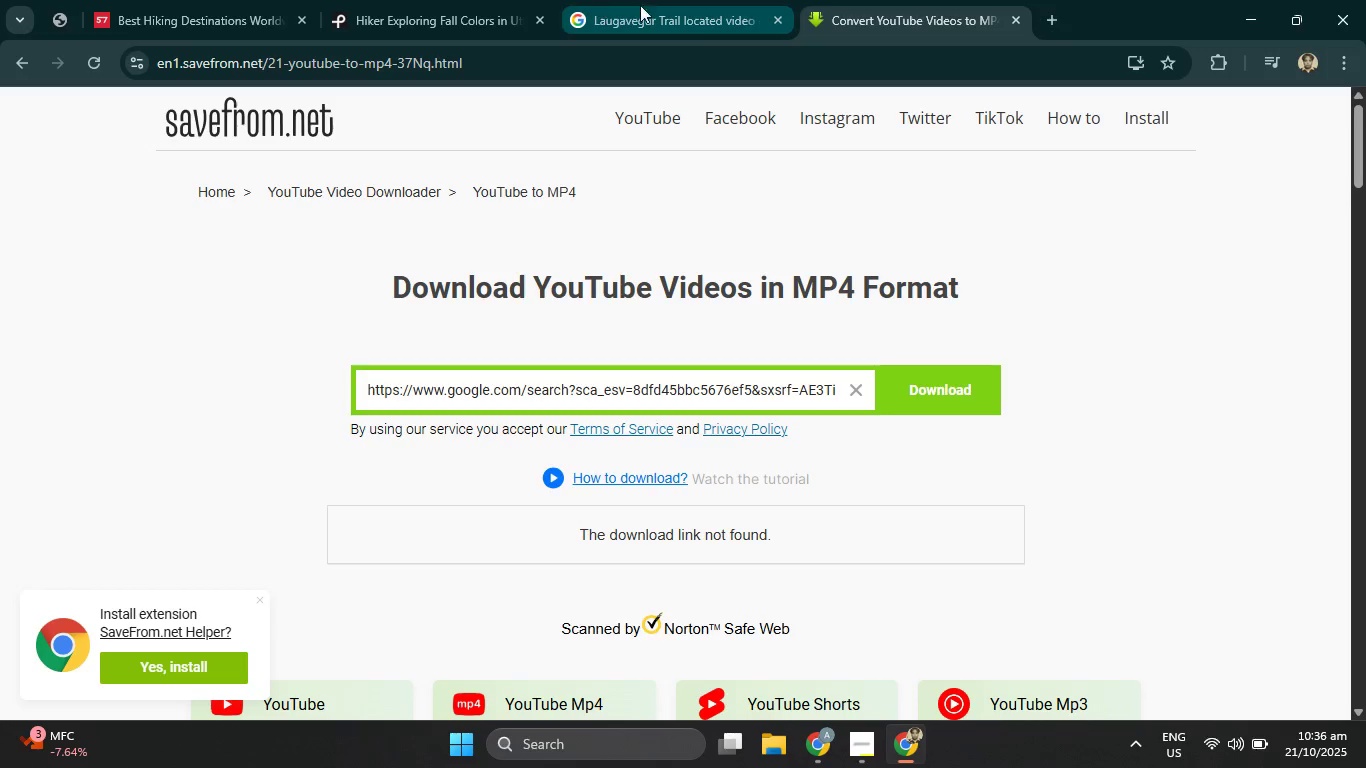 
left_click([675, 8])
 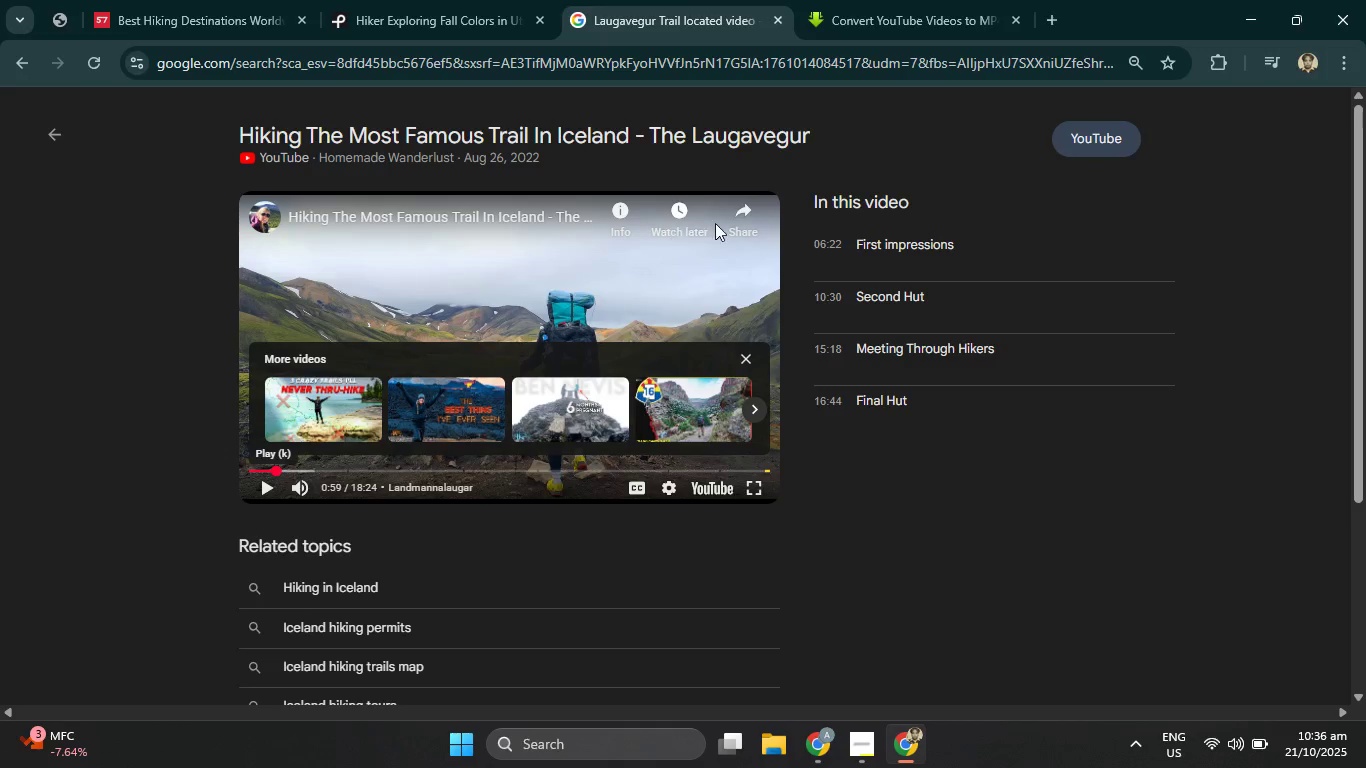 
left_click([741, 220])
 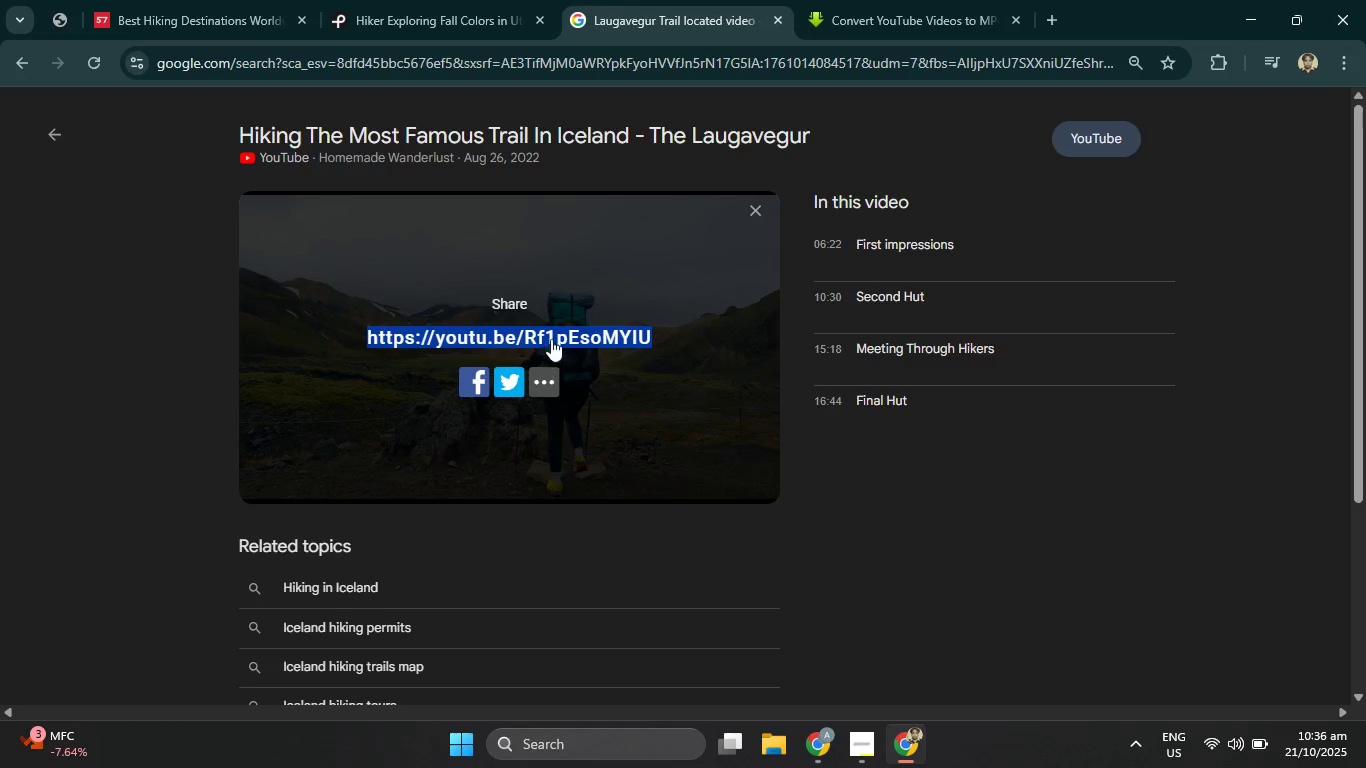 
right_click([559, 330])
 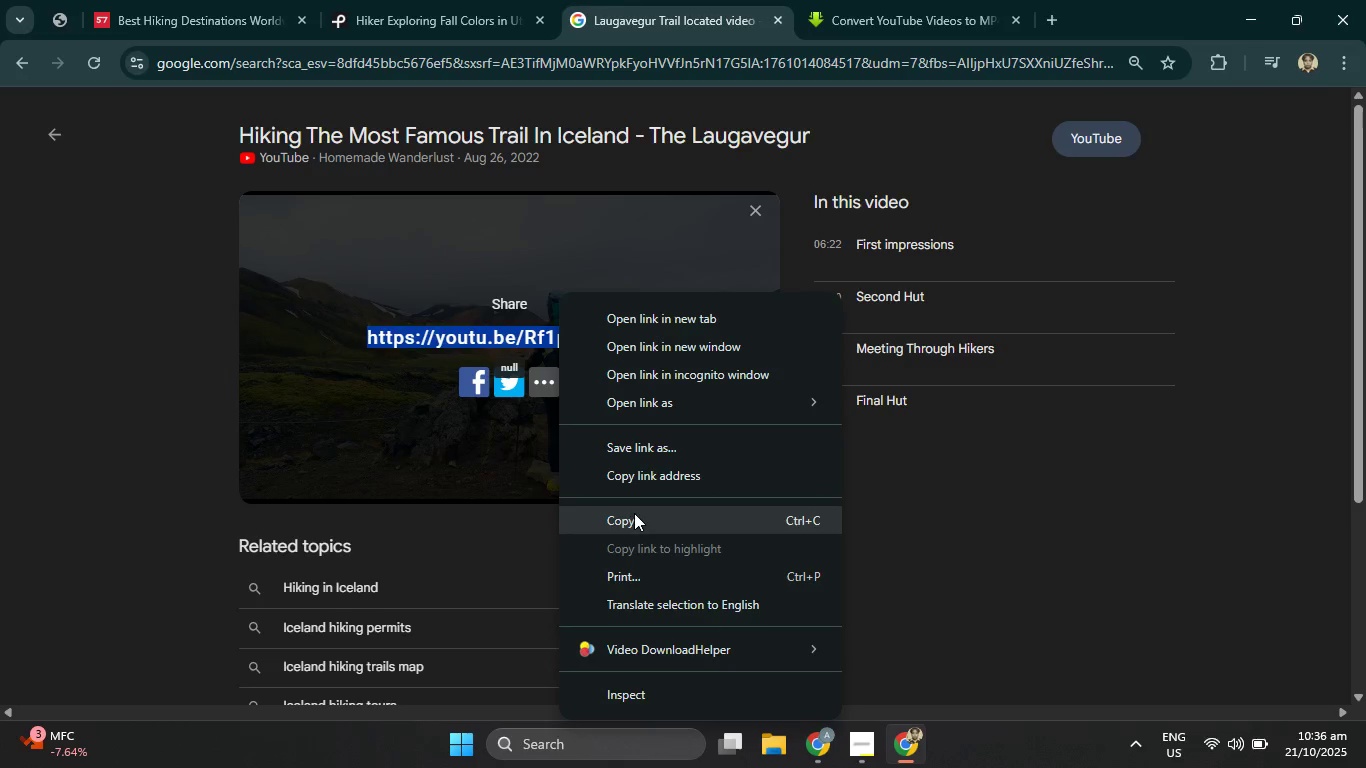 
left_click([636, 520])
 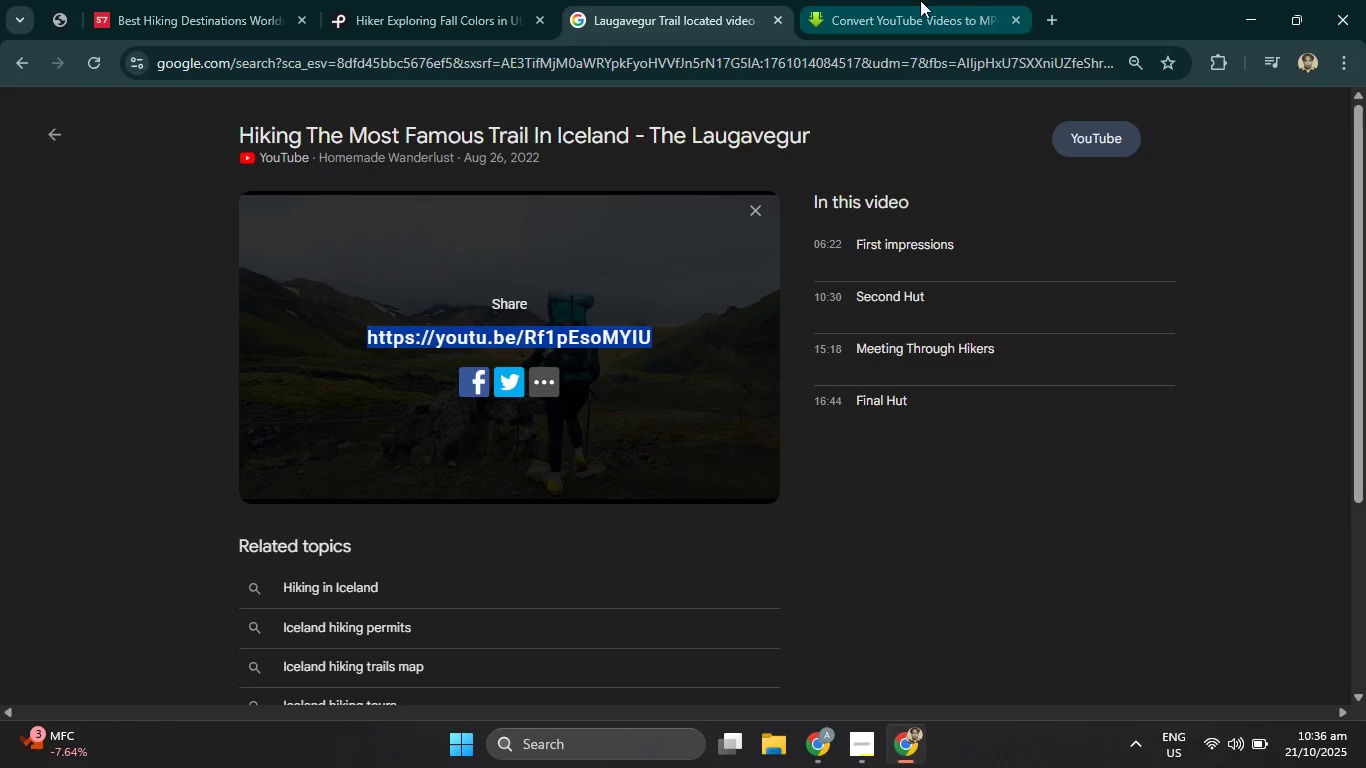 
left_click([919, 0])
 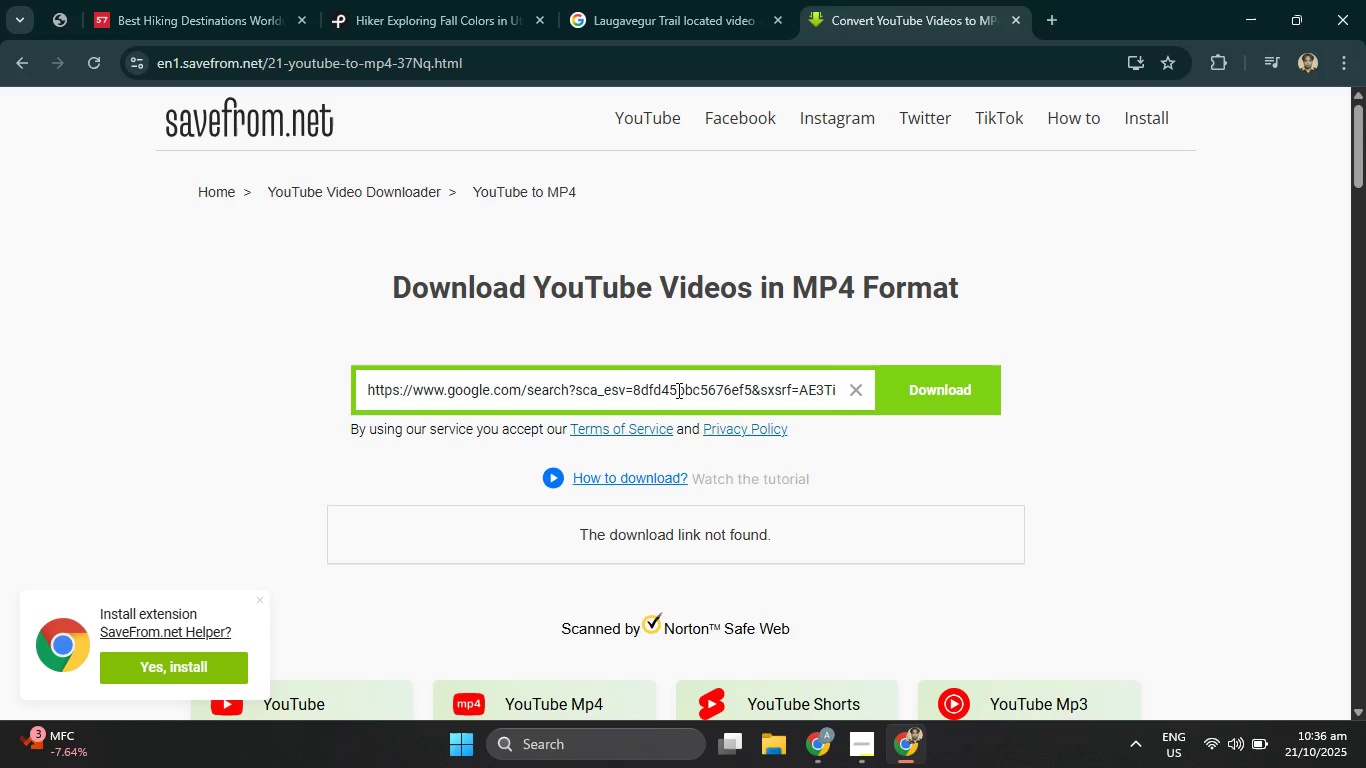 
left_click([677, 390])
 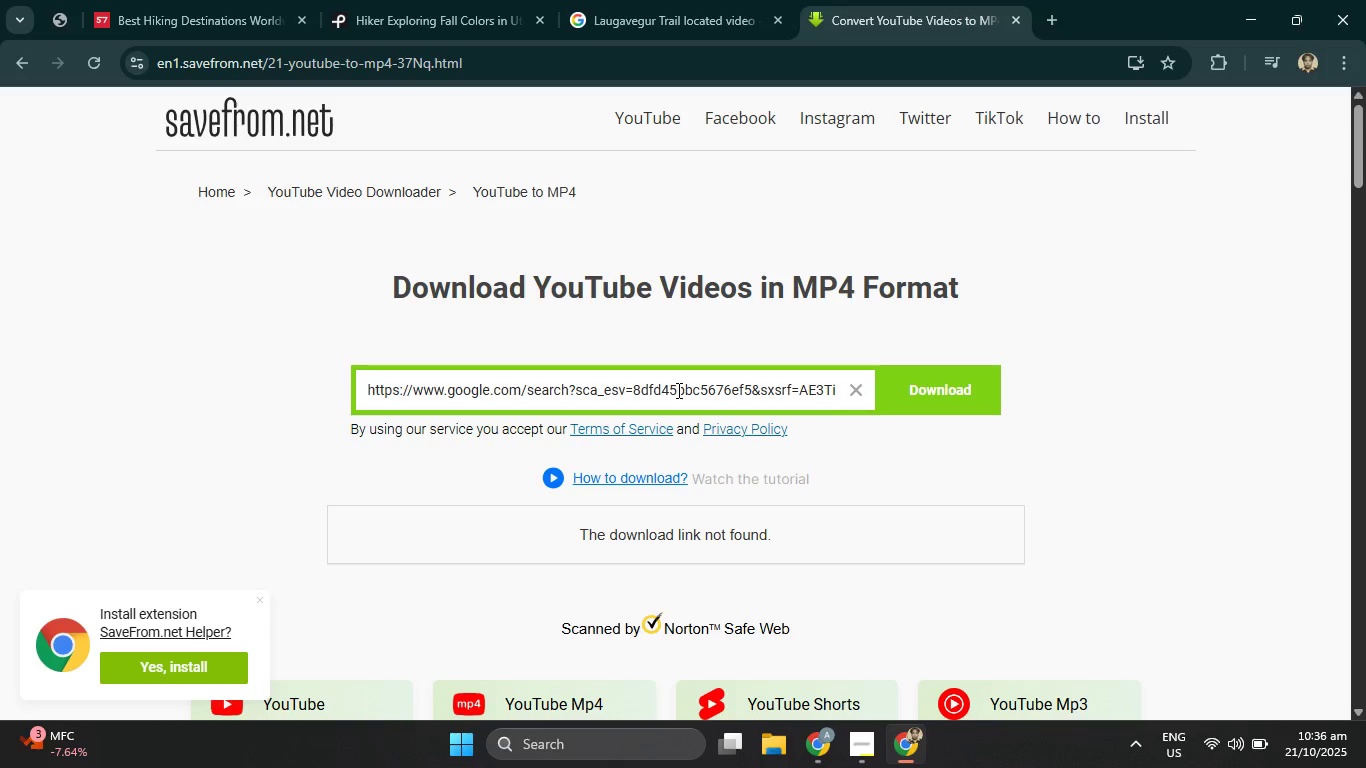 
key(Control+A)
 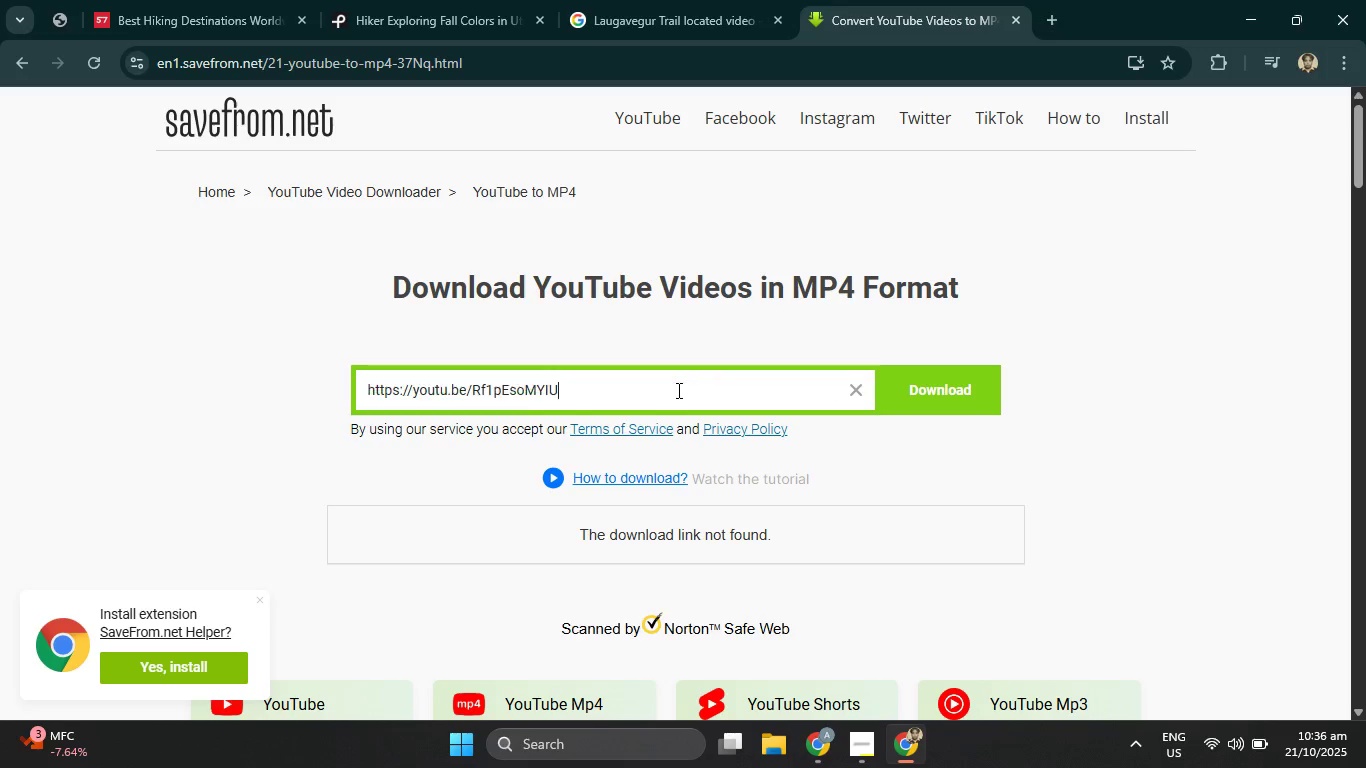 
key(Control+V)
 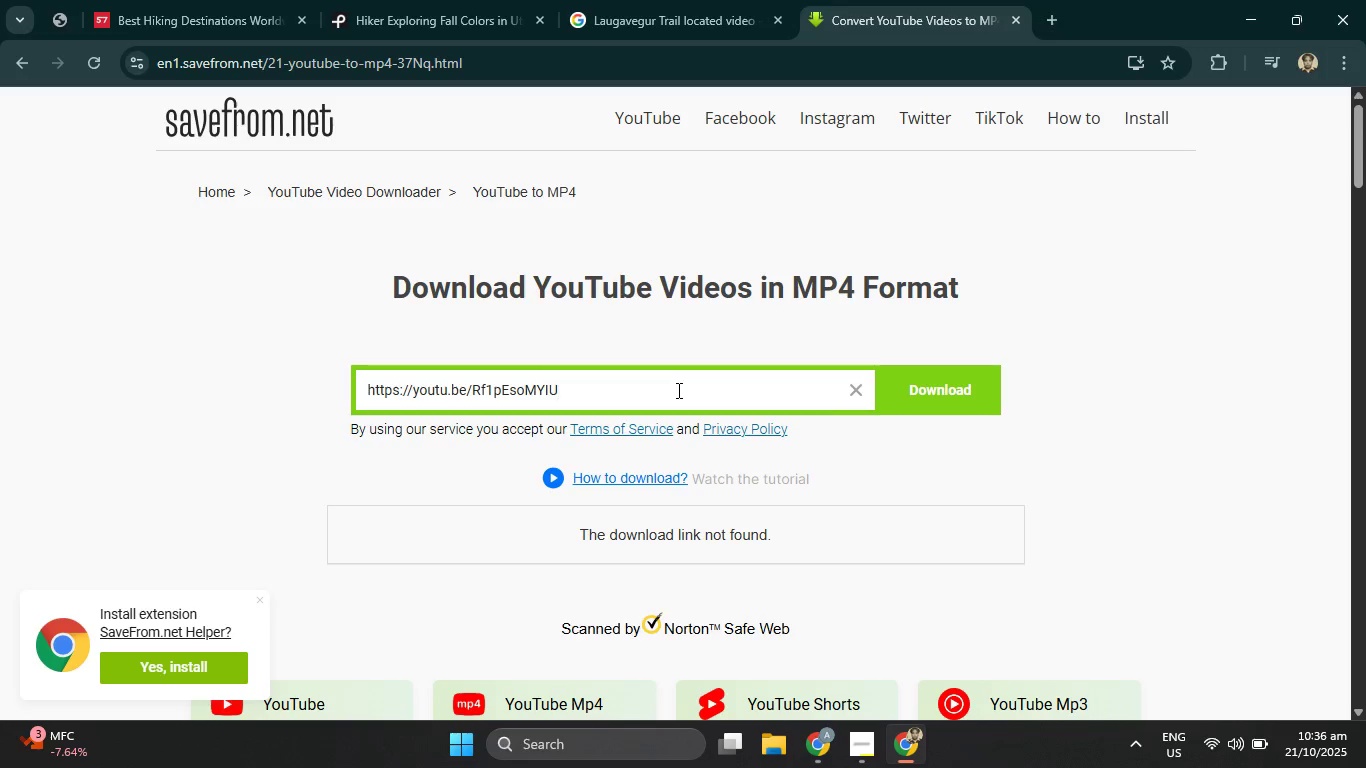 
key(Enter)
 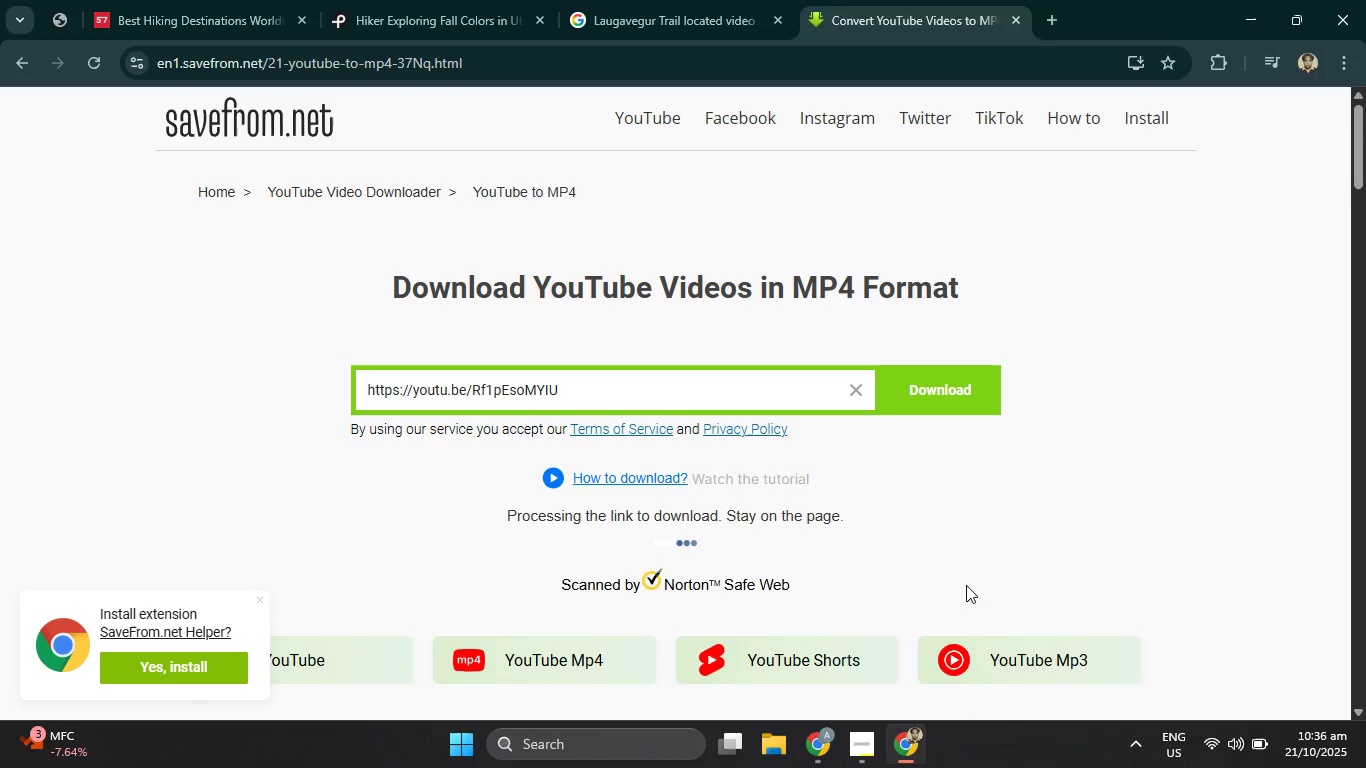 
wait(7.07)
 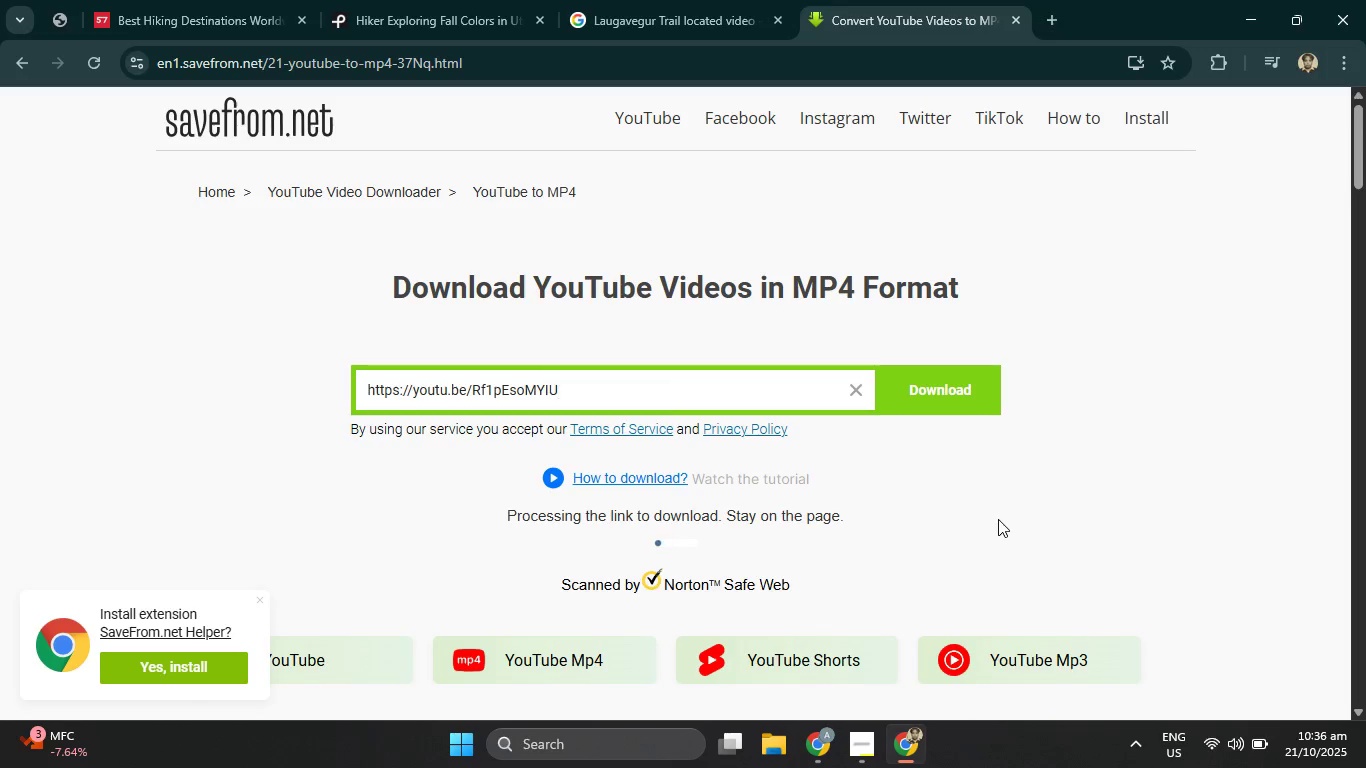 
mouse_move([727, 414])
 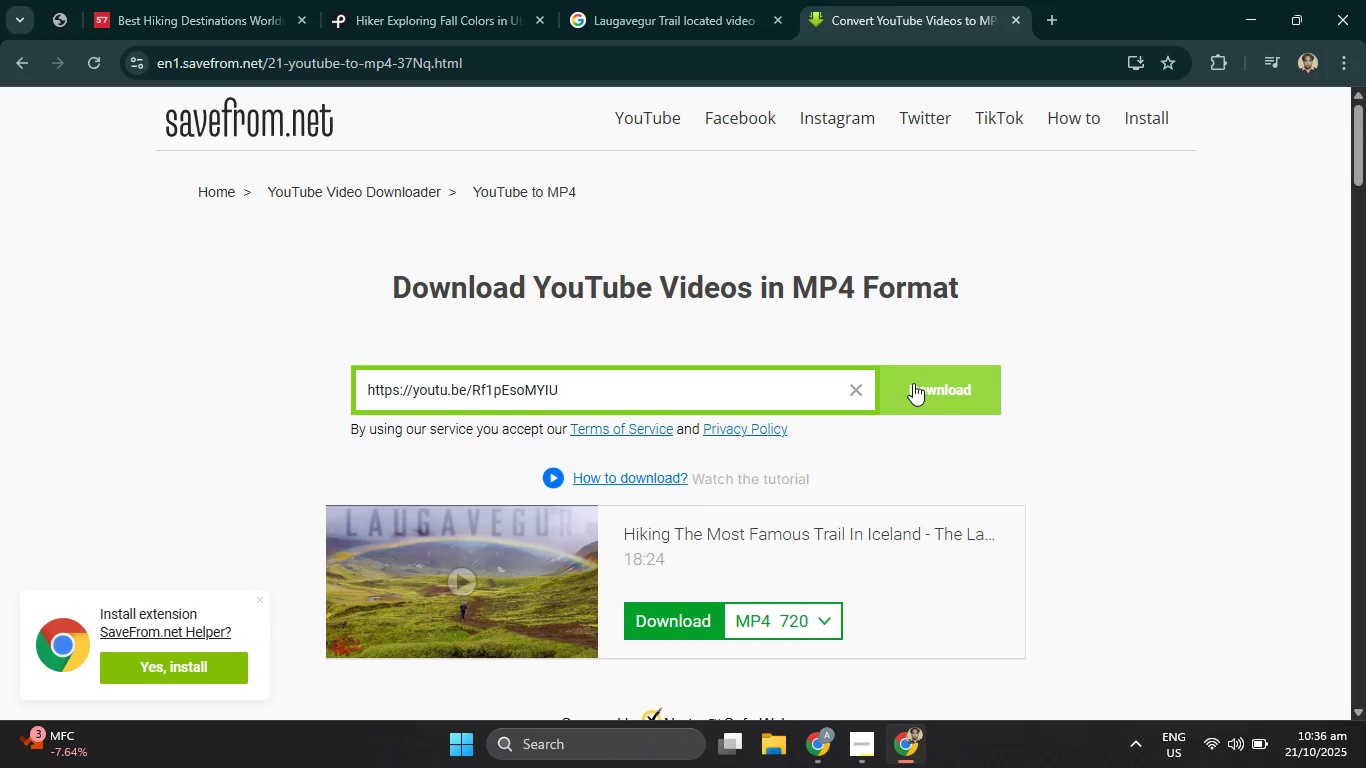 
wait(9.08)
 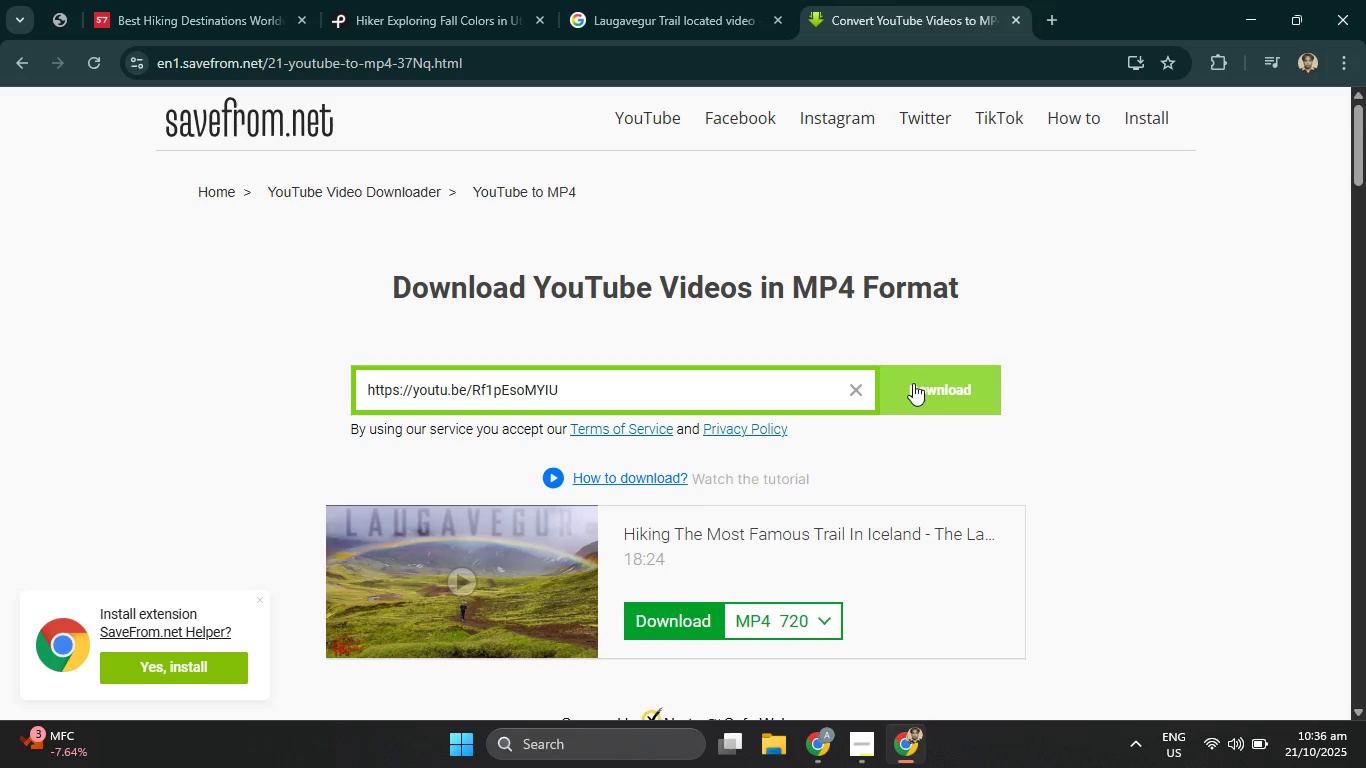 
scroll: coordinate [940, 464], scroll_direction: down, amount: 1.0
 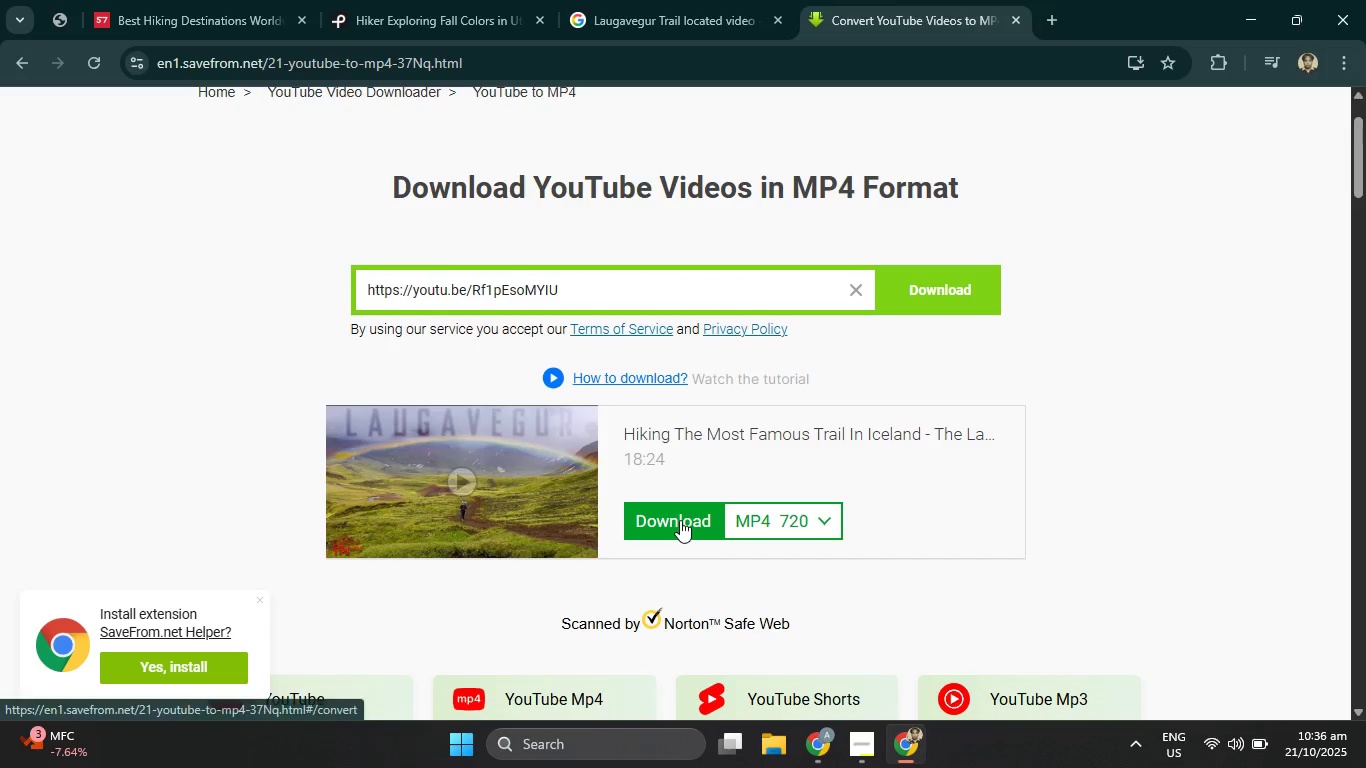 
left_click([680, 520])
 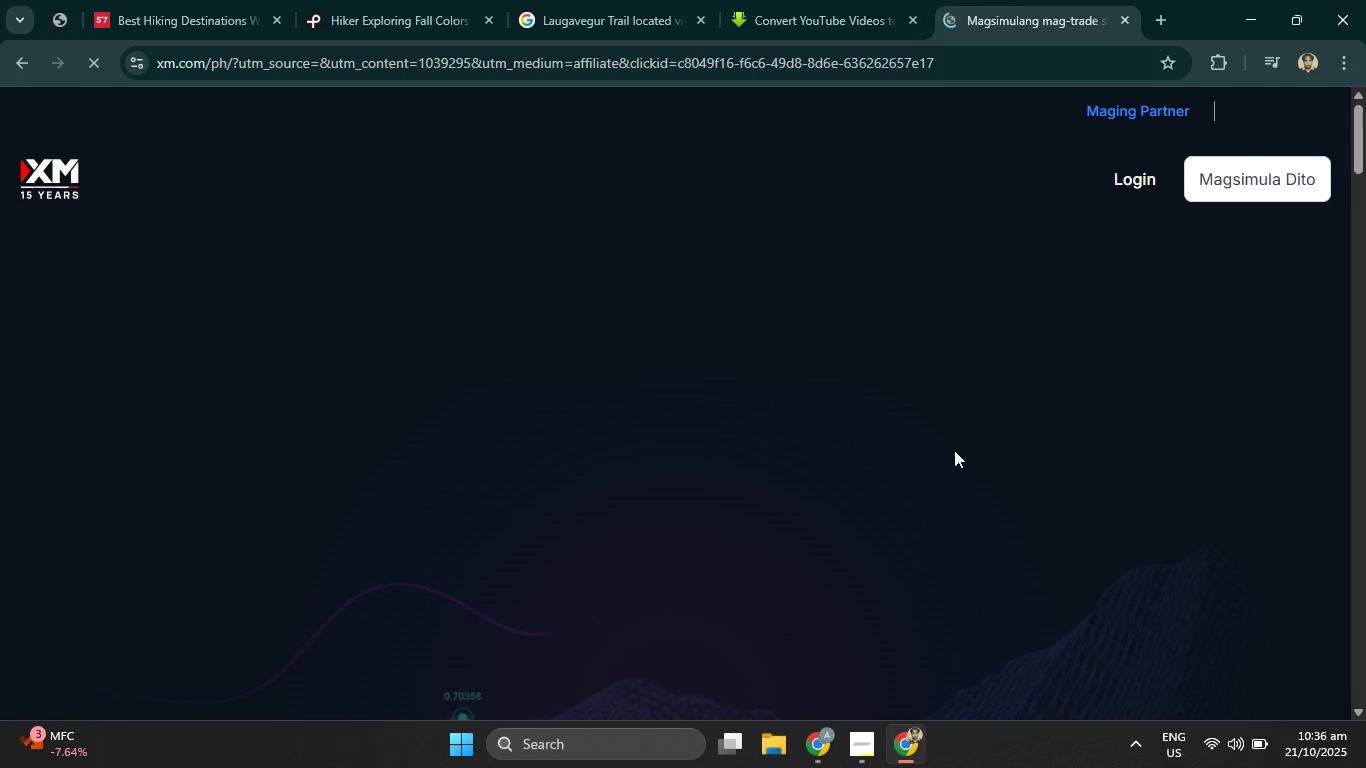 
wait(8.13)
 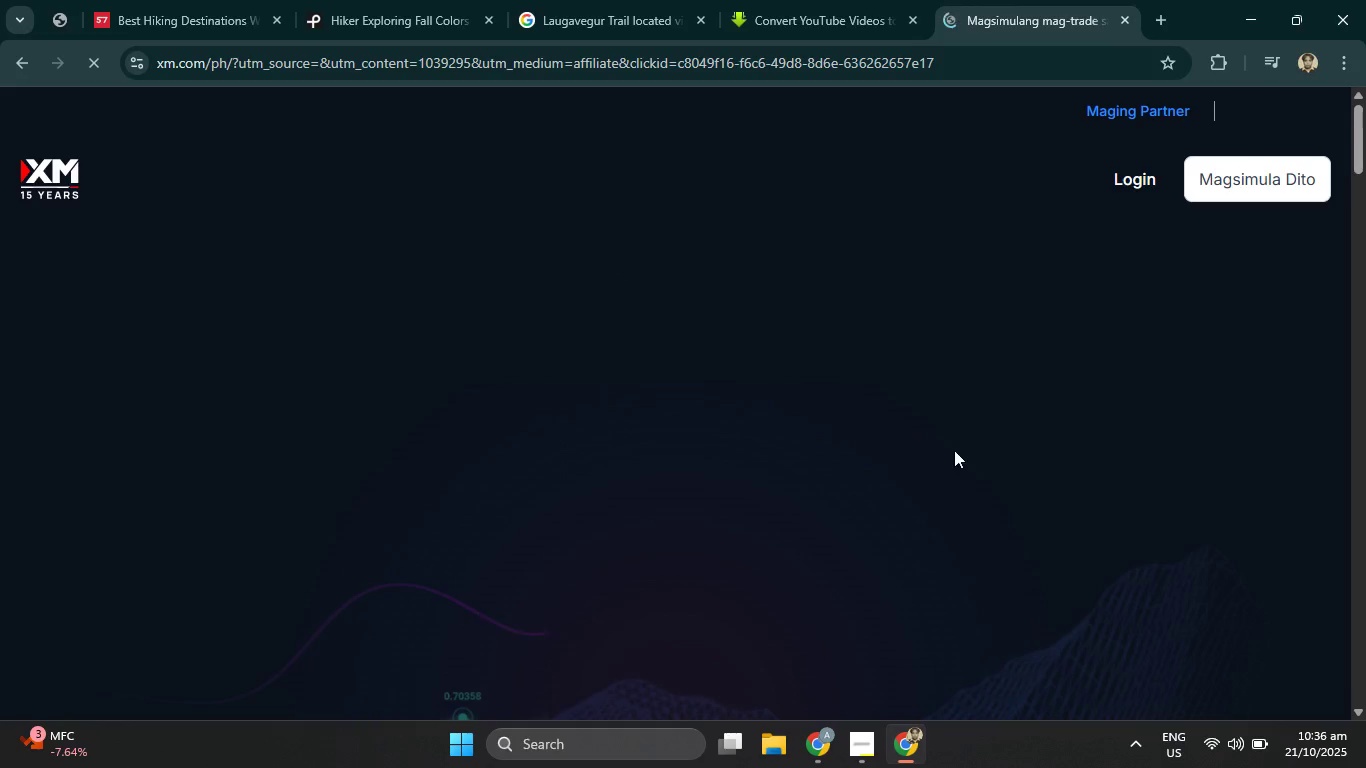 
scroll: coordinate [959, 443], scroll_direction: down, amount: 2.0
 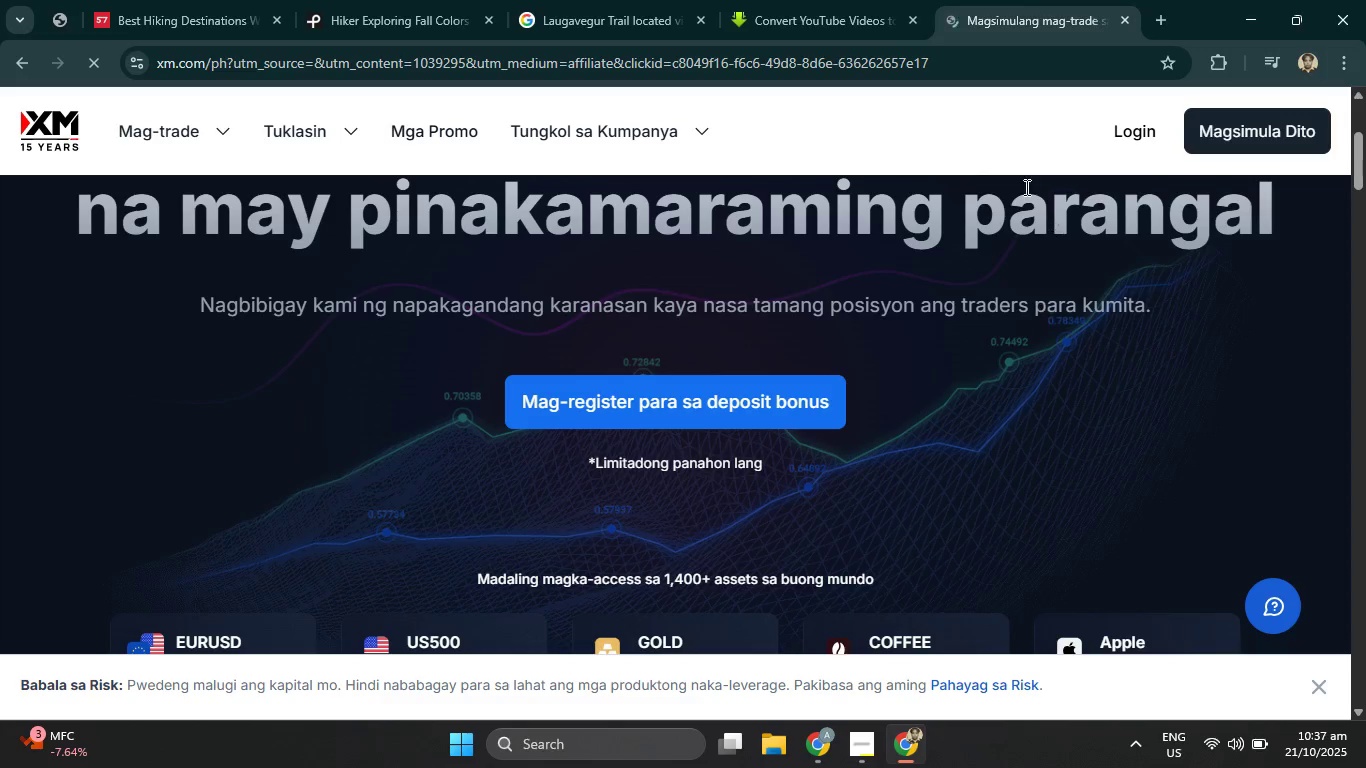 
left_click([836, 0])
 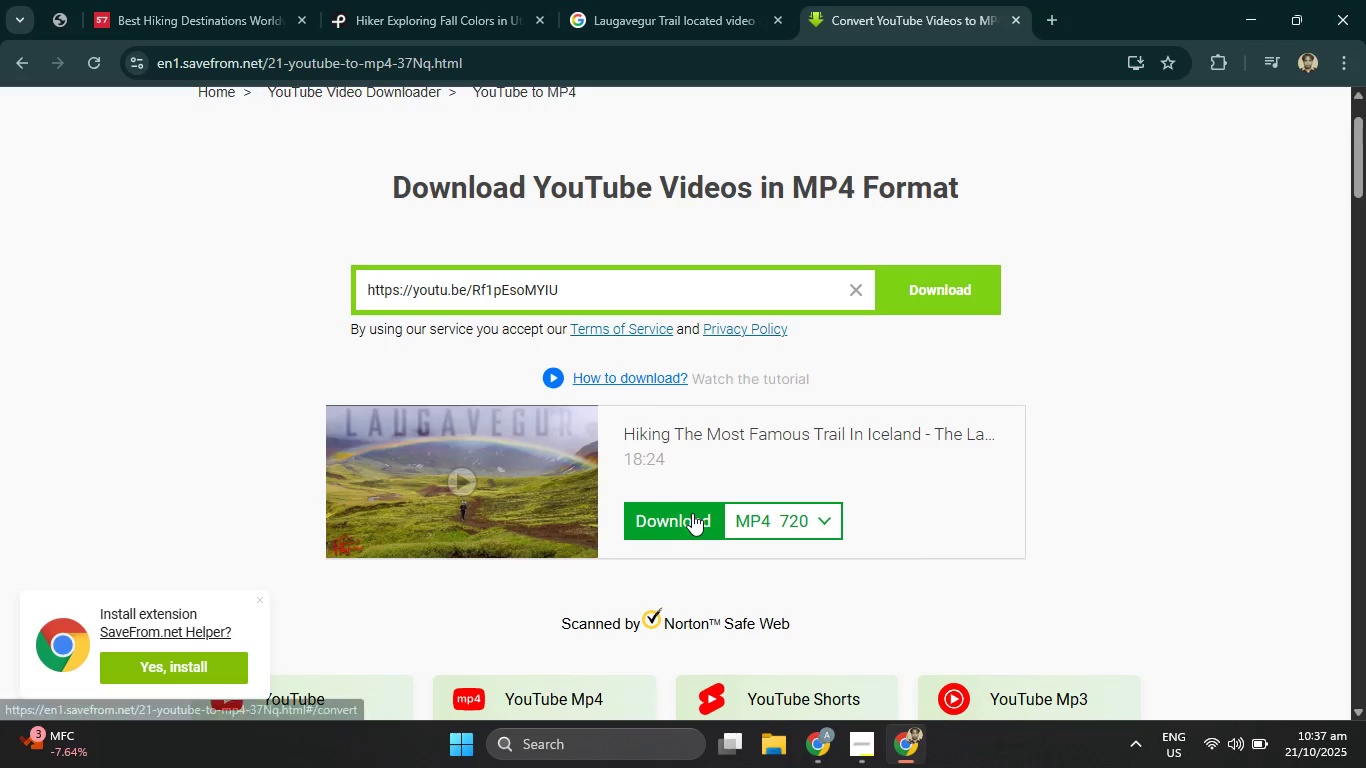 
left_click([692, 513])
 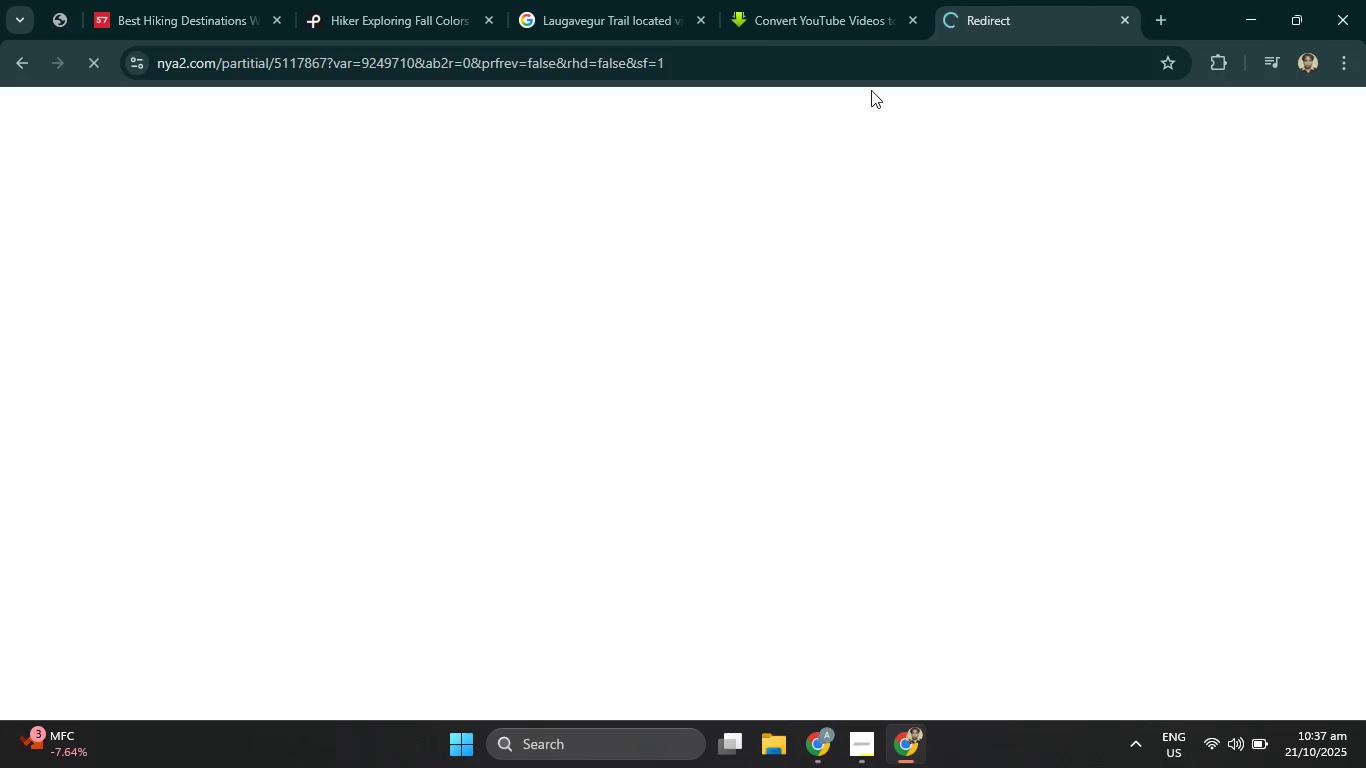 
left_click([846, 0])
 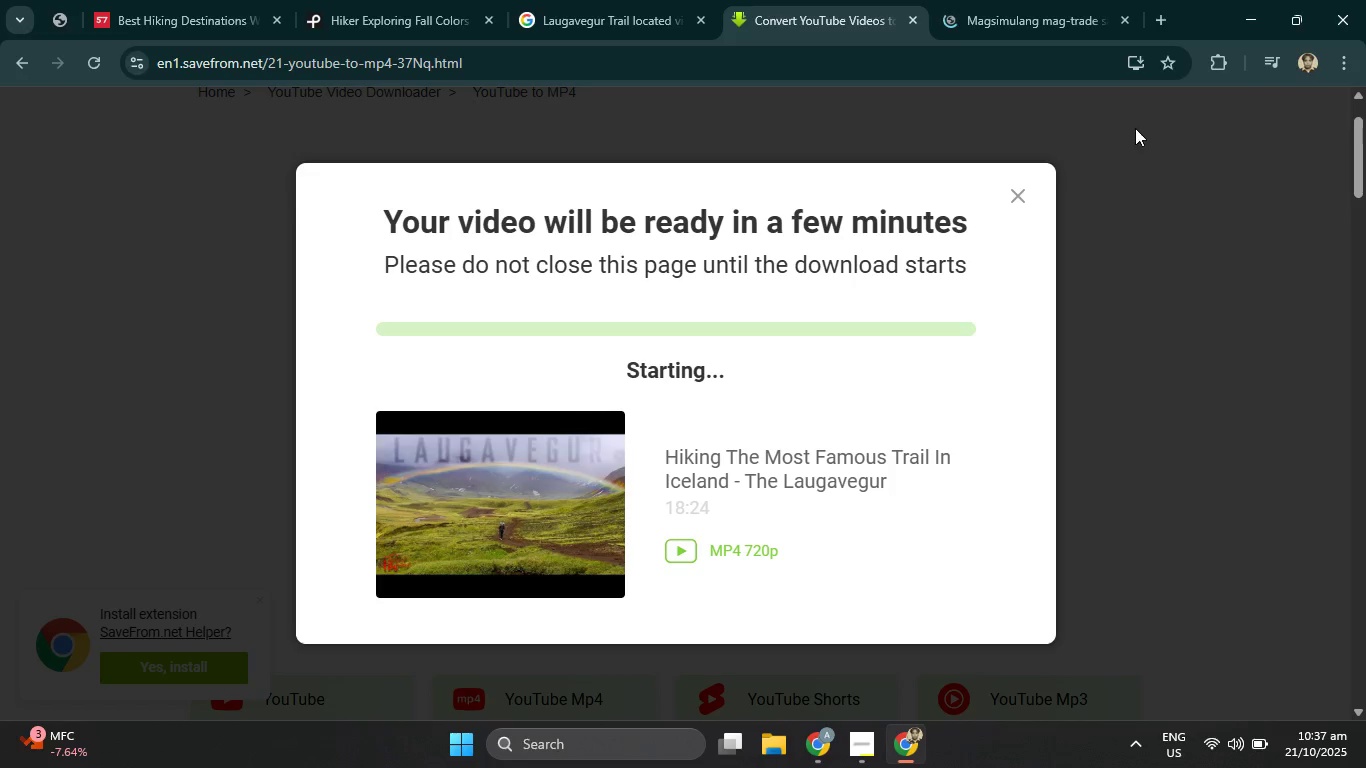 
left_click([237, 0])
 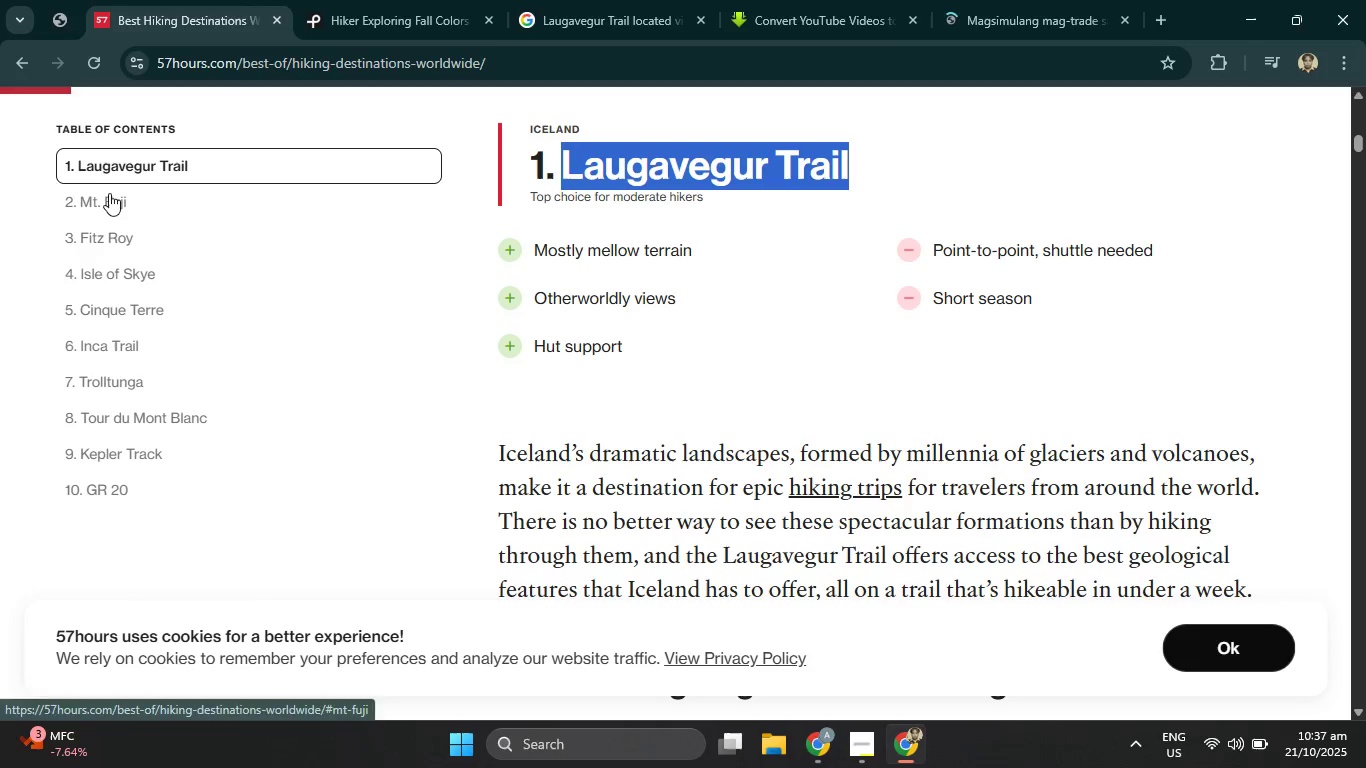 
left_click([117, 204])
 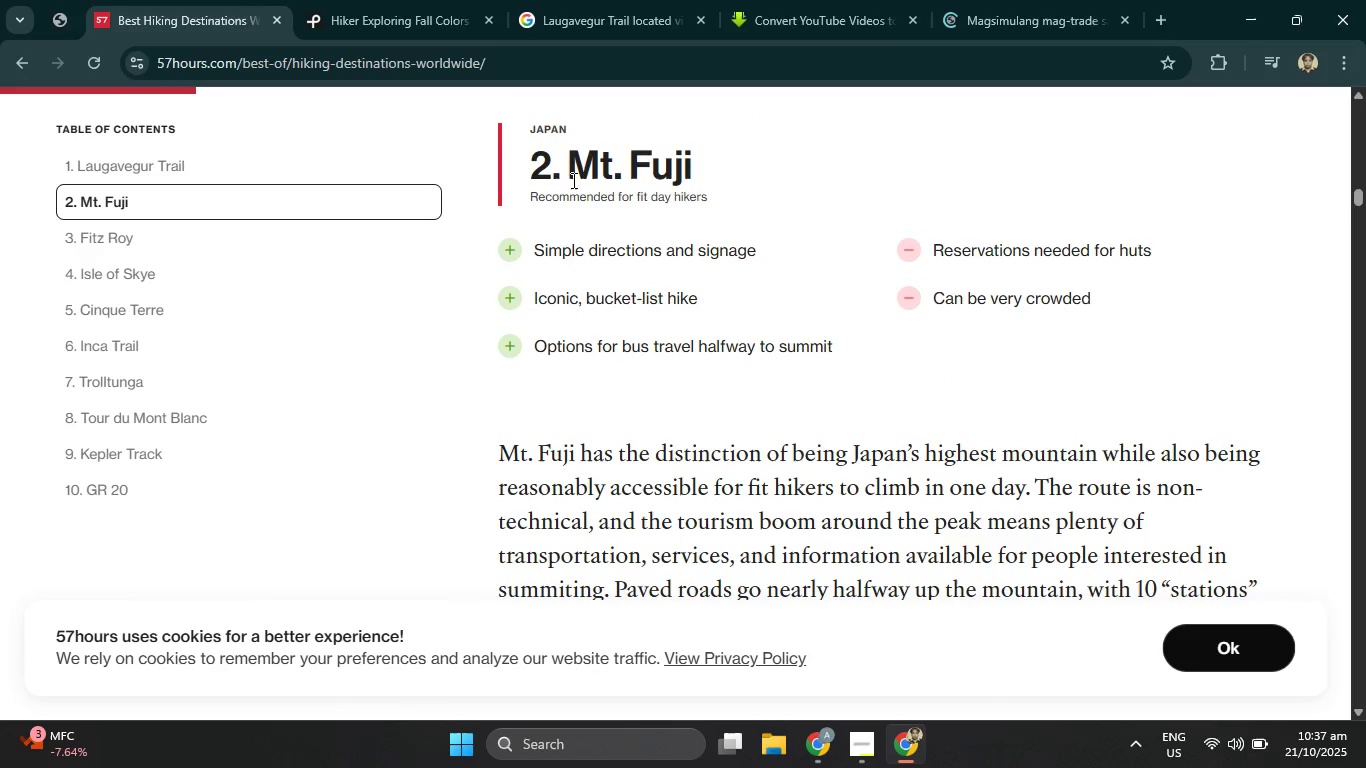 
left_click_drag(start_coordinate=[569, 167], to_coordinate=[725, 160])
 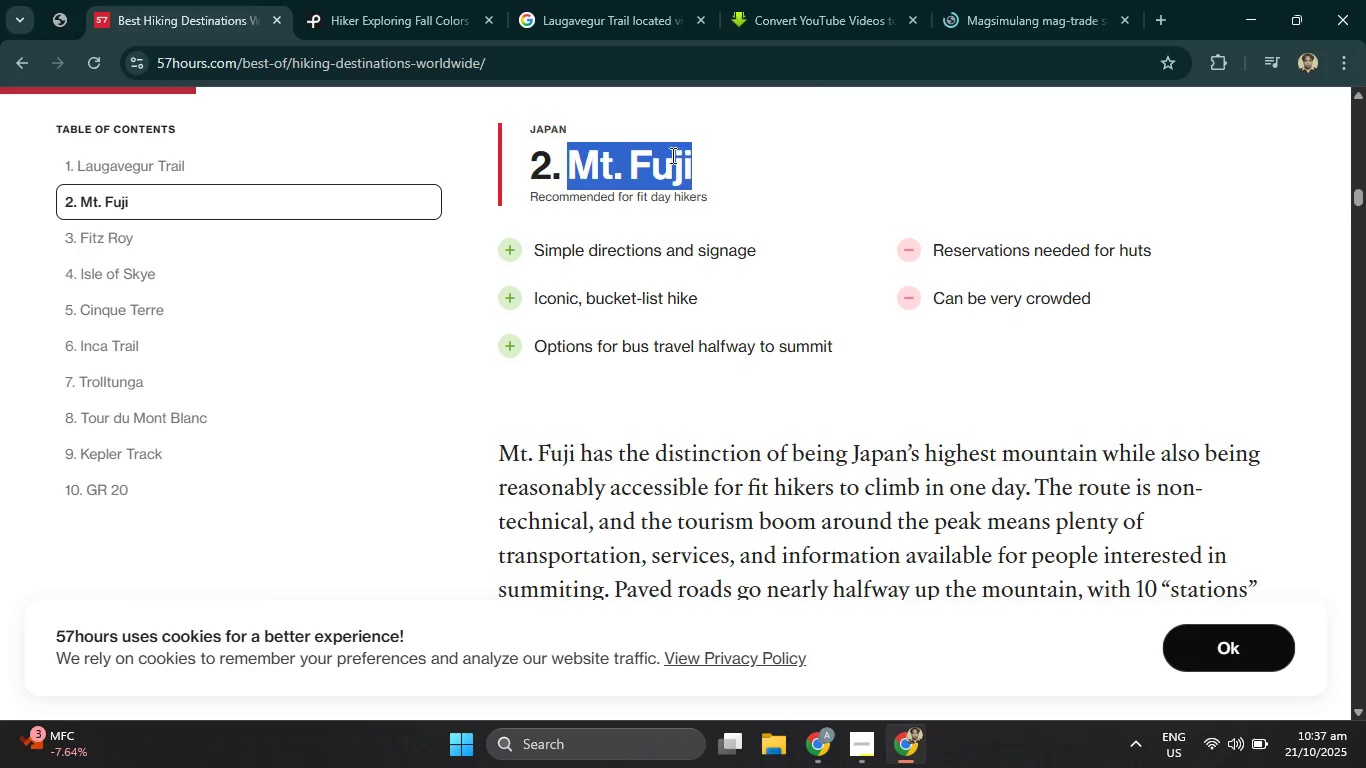 
right_click([671, 155])
 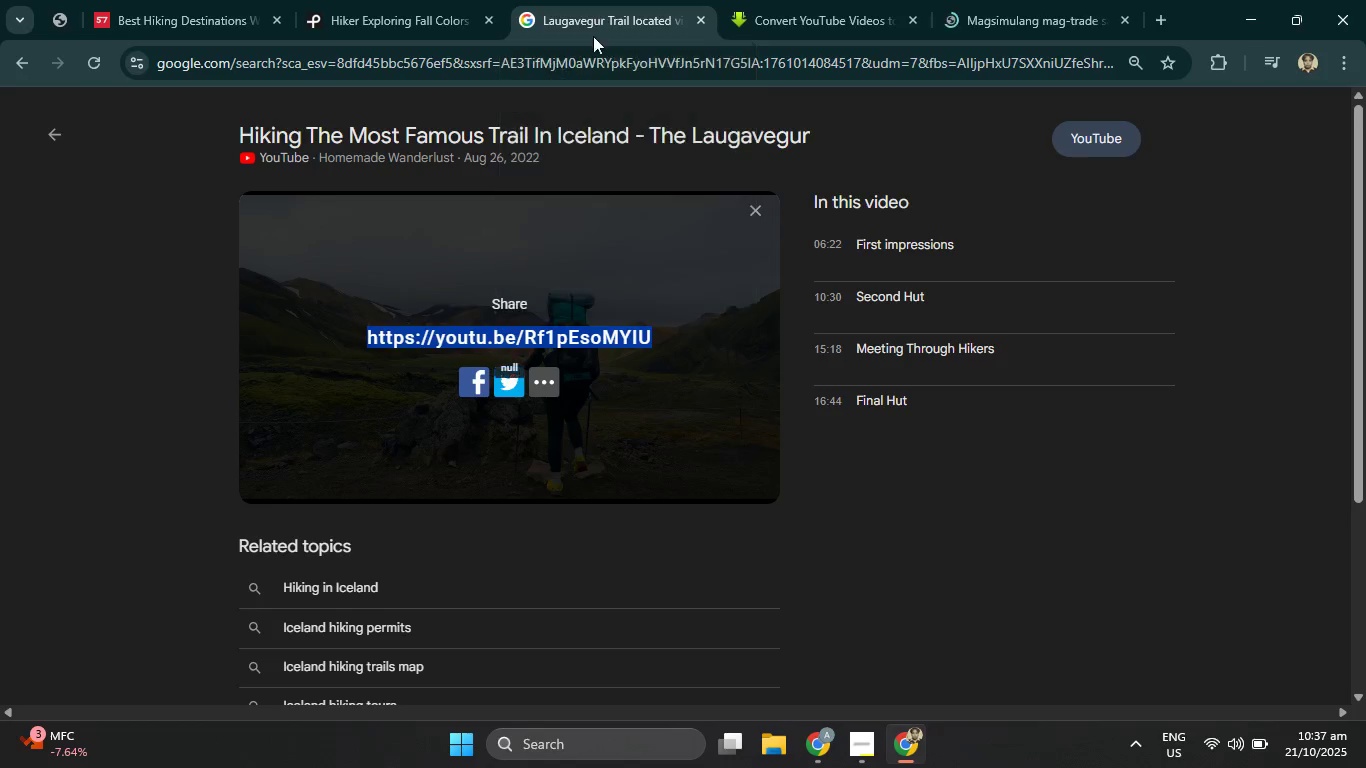 
left_click([416, 0])
 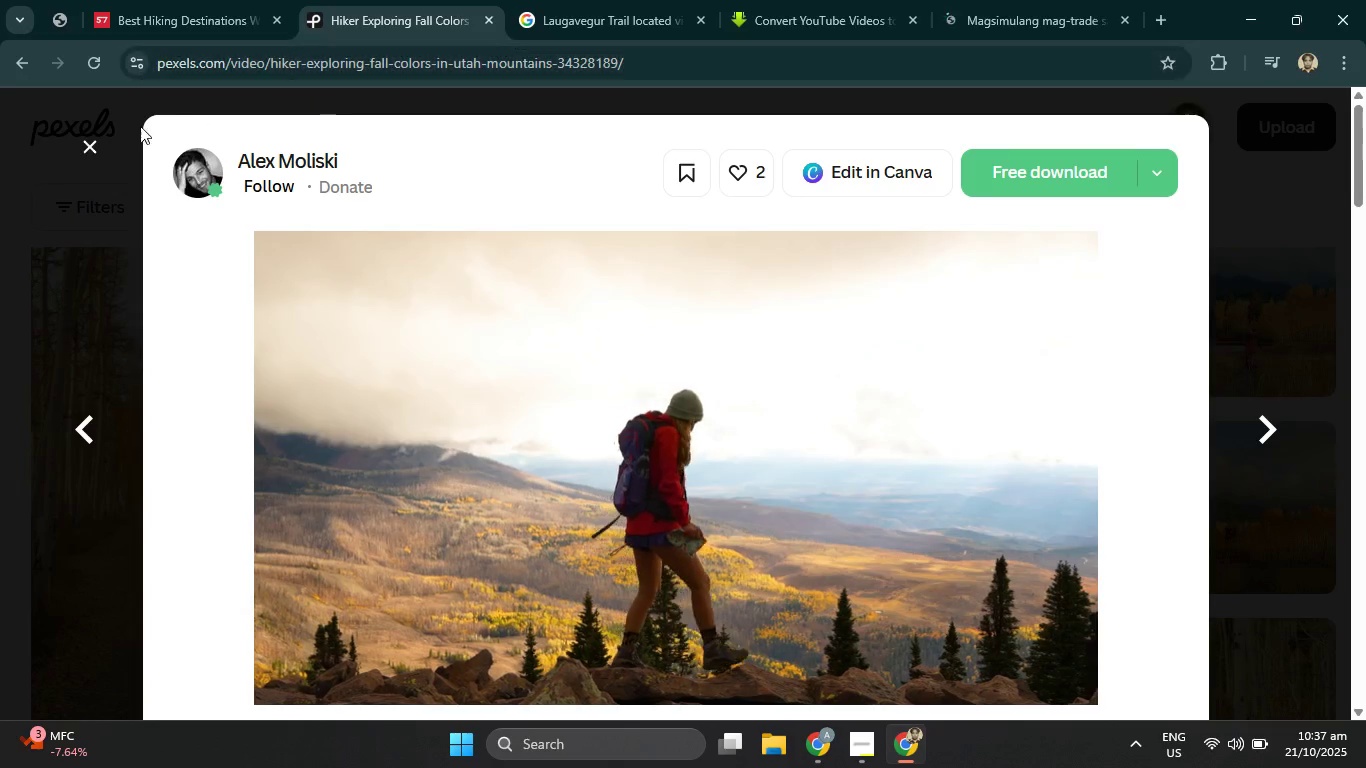 
left_click([83, 148])
 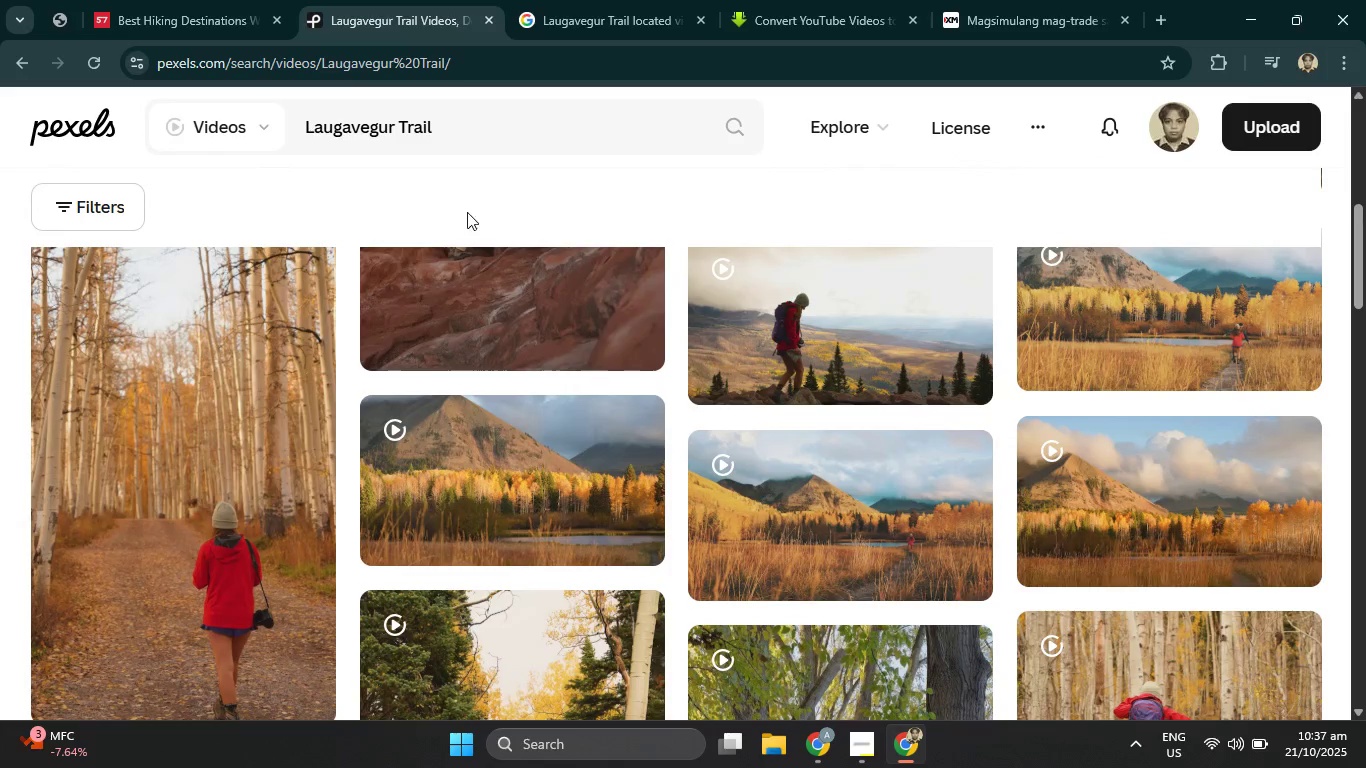 
scroll: coordinate [485, 218], scroll_direction: up, amount: 5.0
 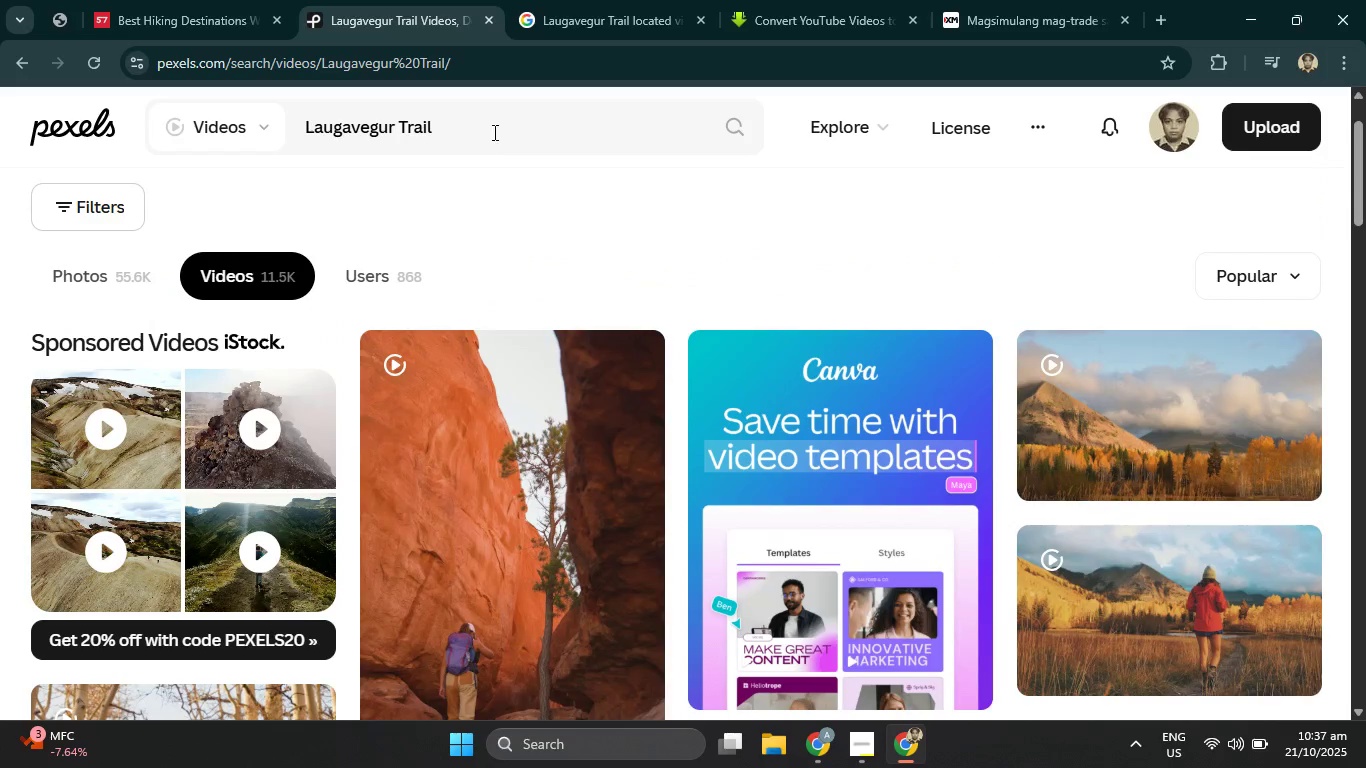 
left_click_drag(start_coordinate=[498, 121], to_coordinate=[234, 120])
 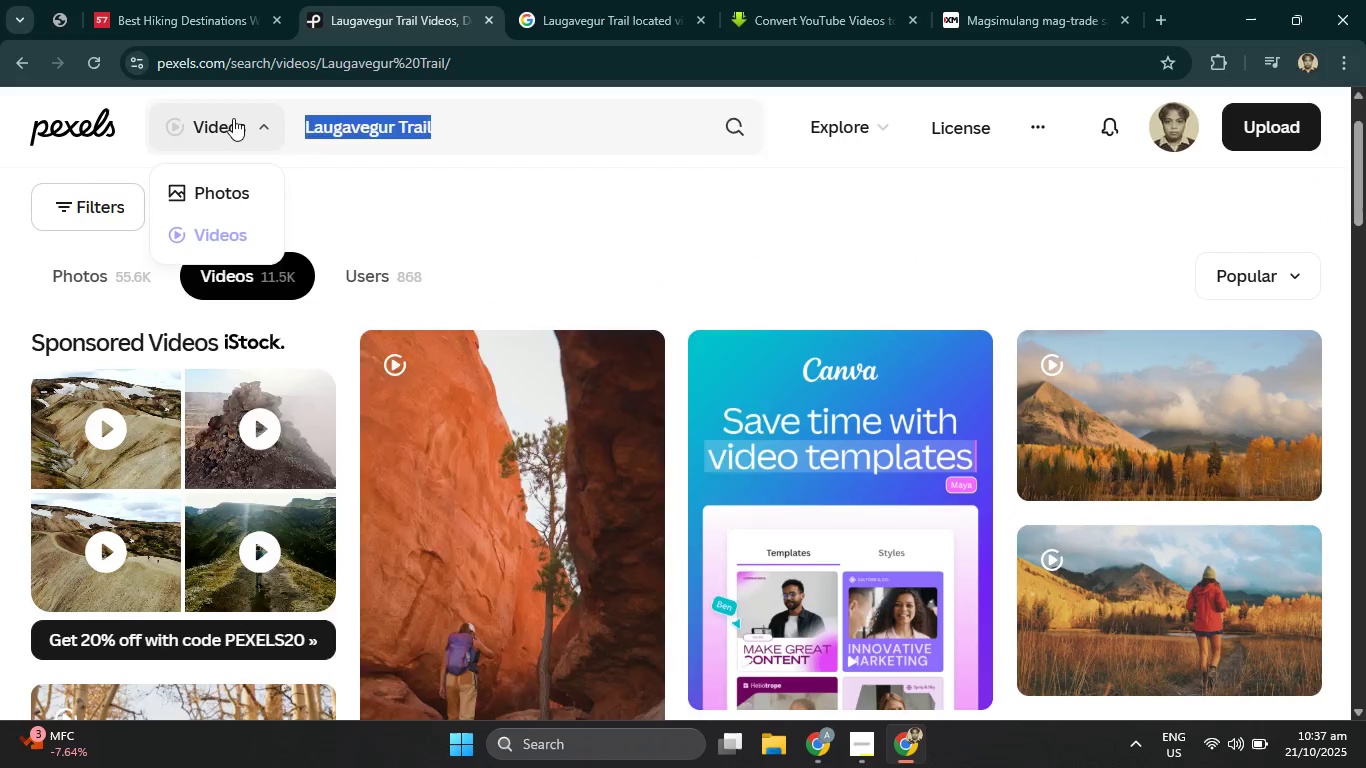 
type(mount fuh)
key(Backspace)
type(ji trail)
 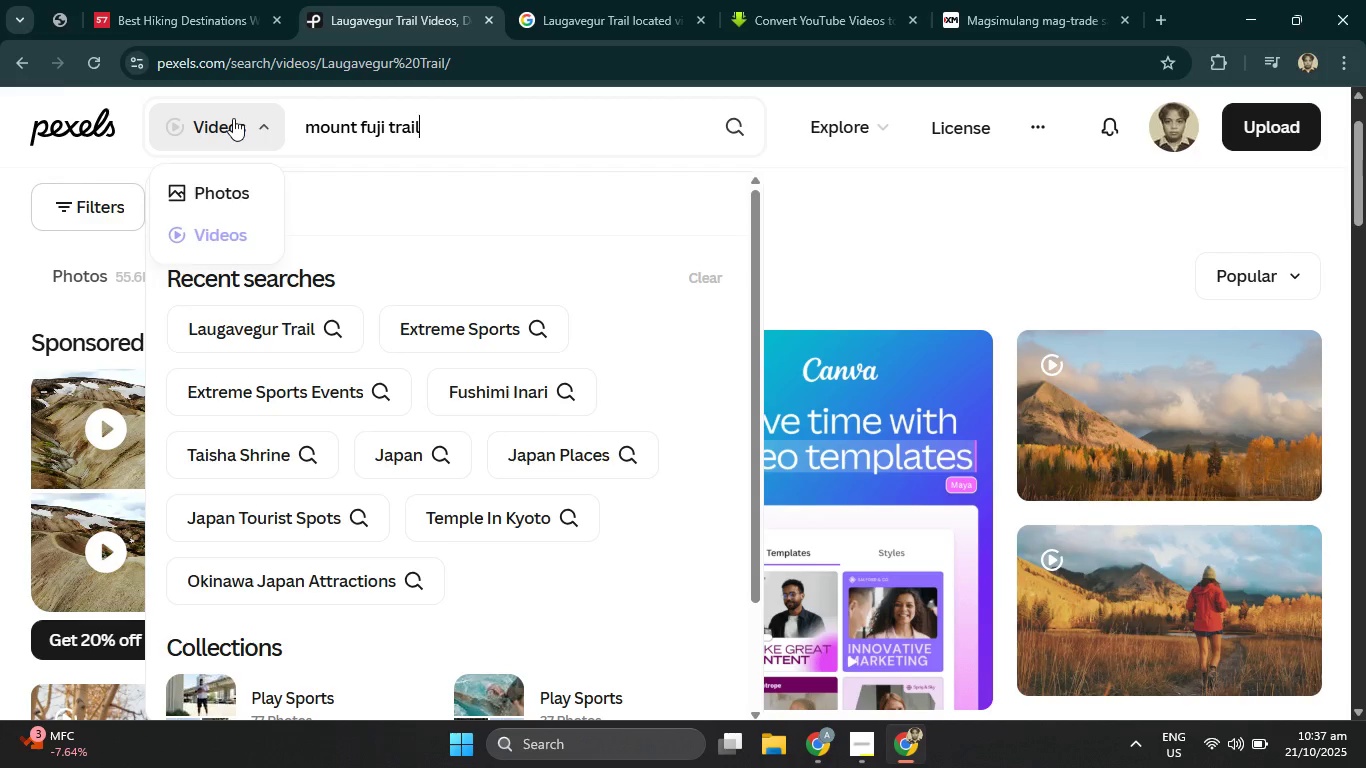 
key(Enter)
 